 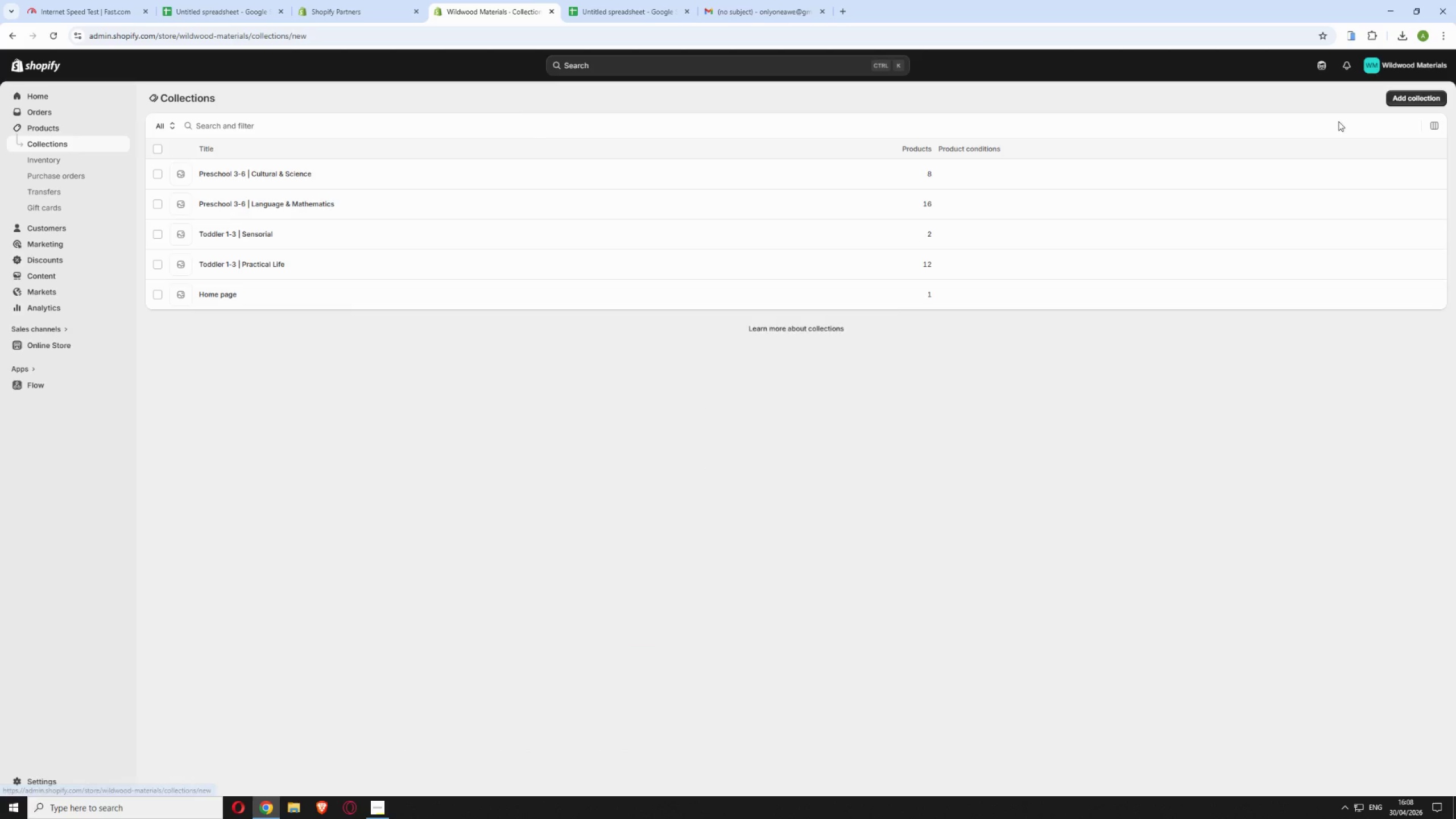 
left_click([639, 143])
 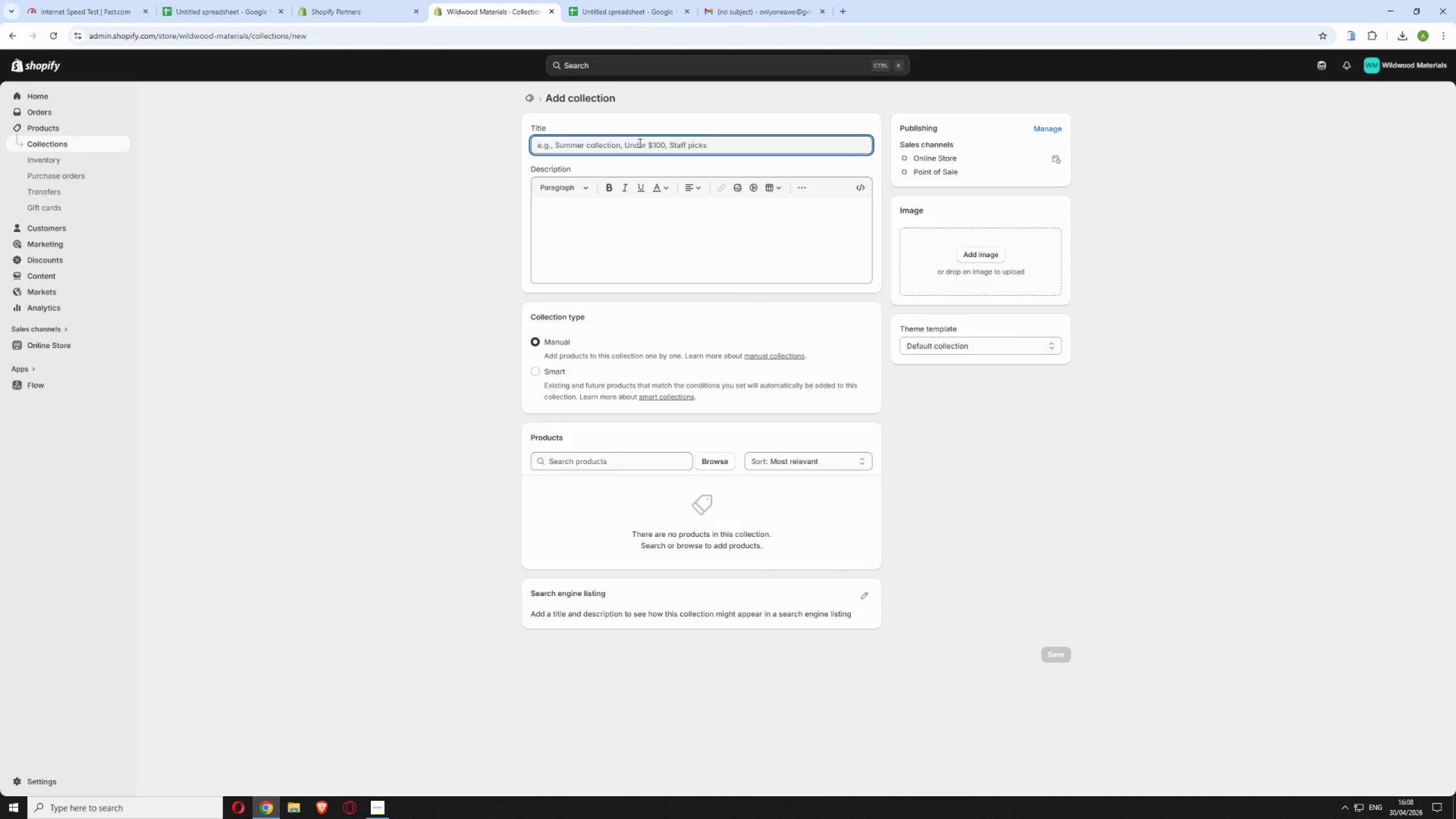 
type(Preschool 3-6 | Sensorial)
 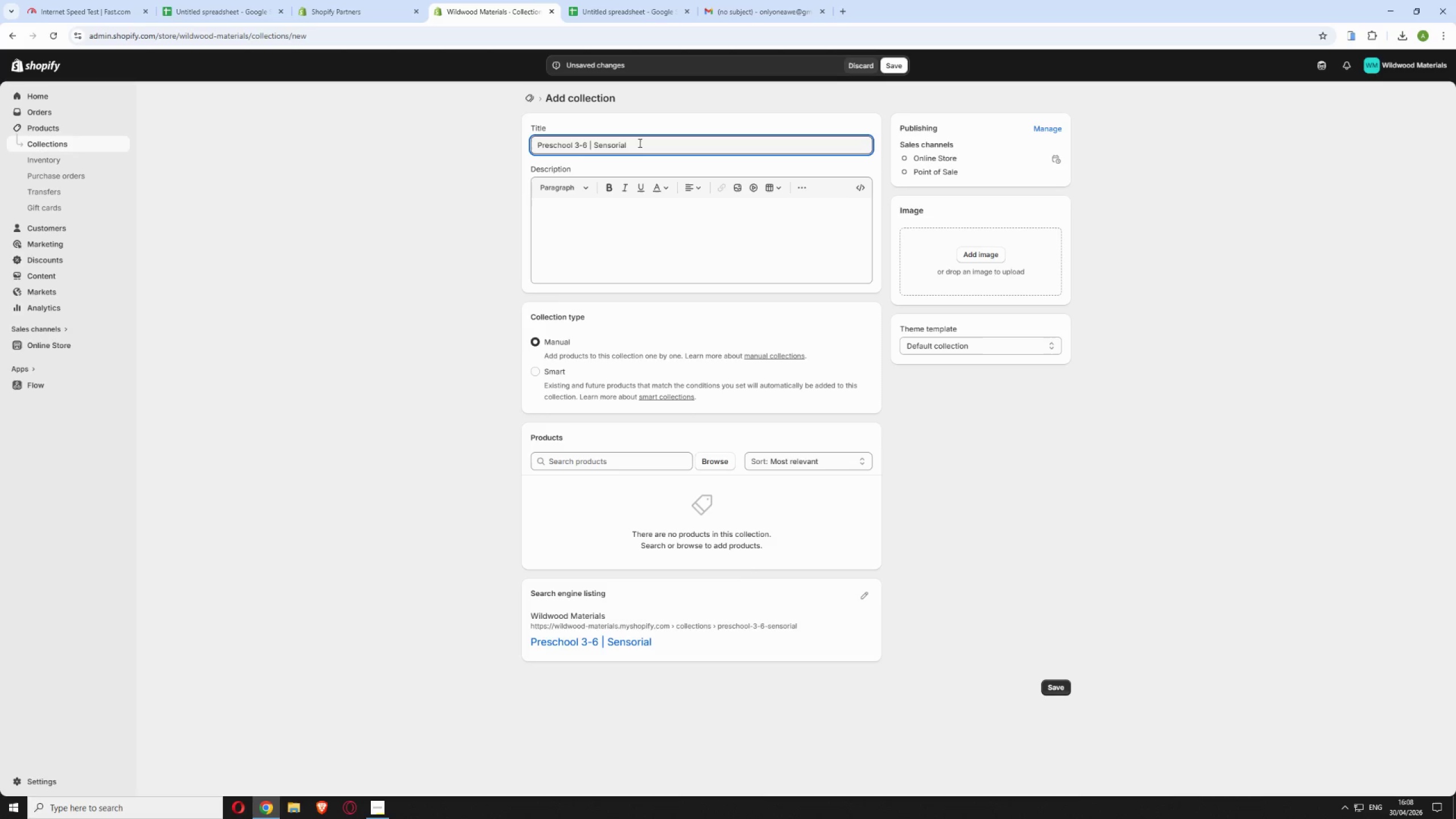 
left_click([706, 458])
 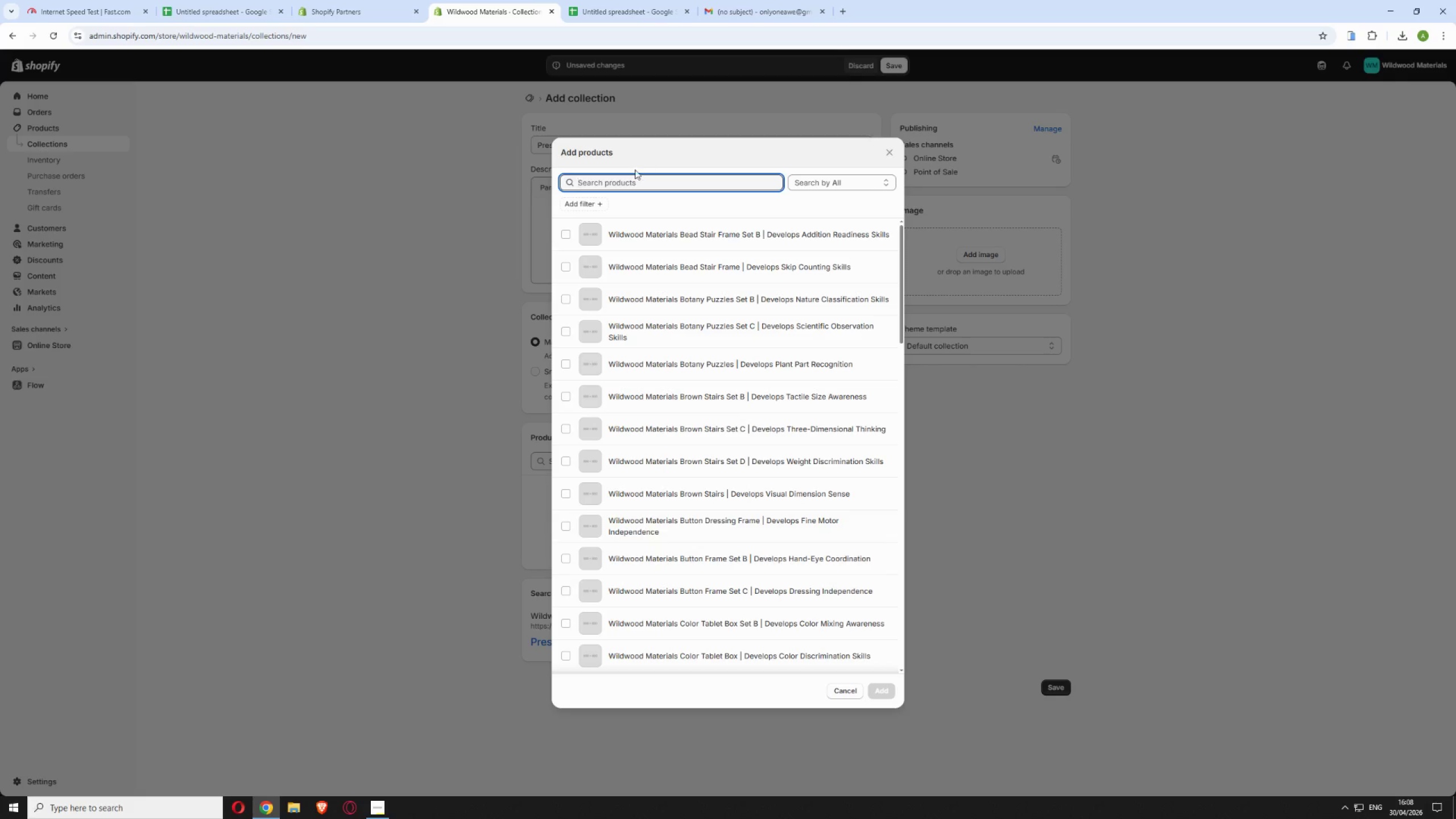 
type(pink)
 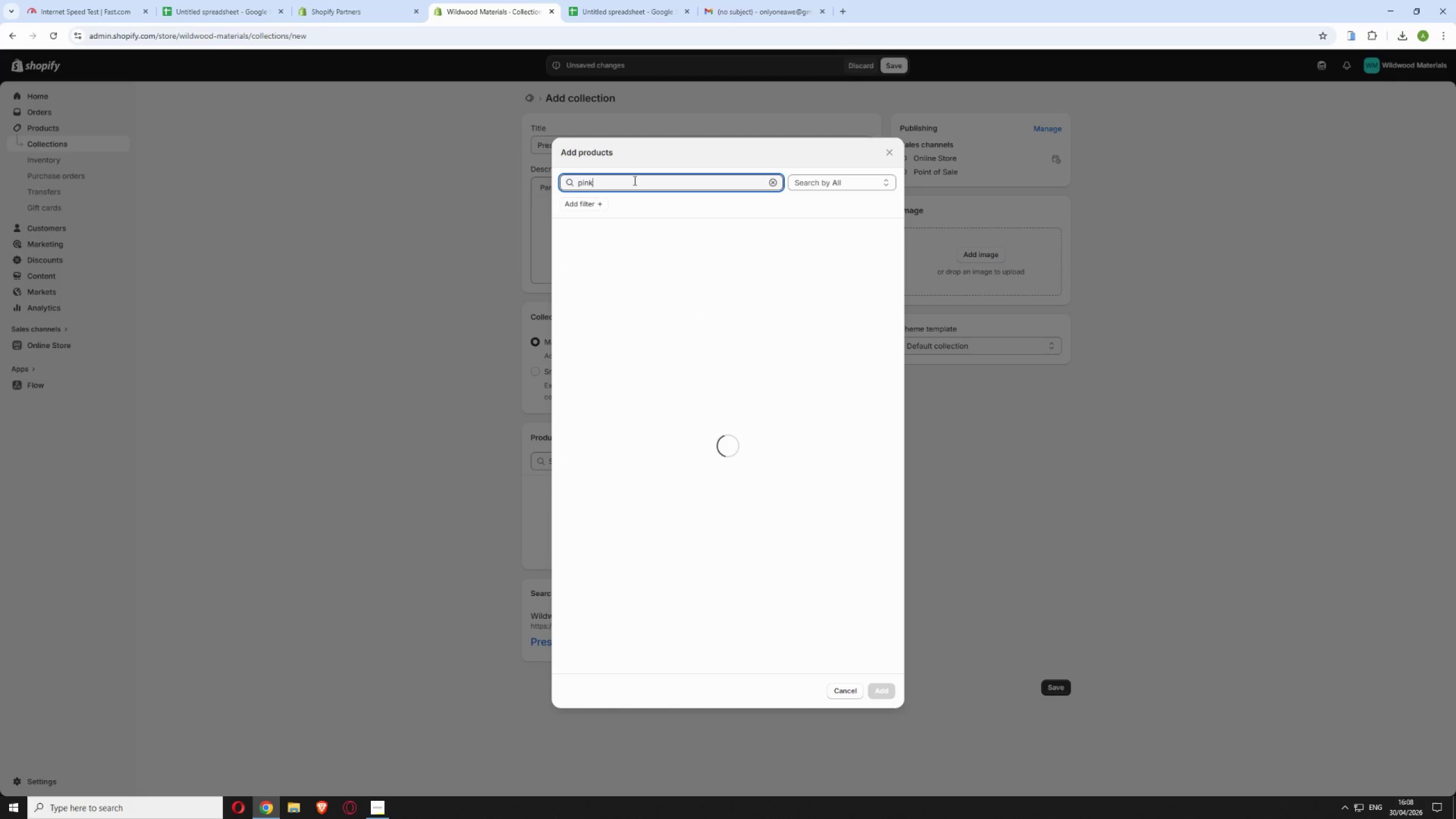 
type( tower)
 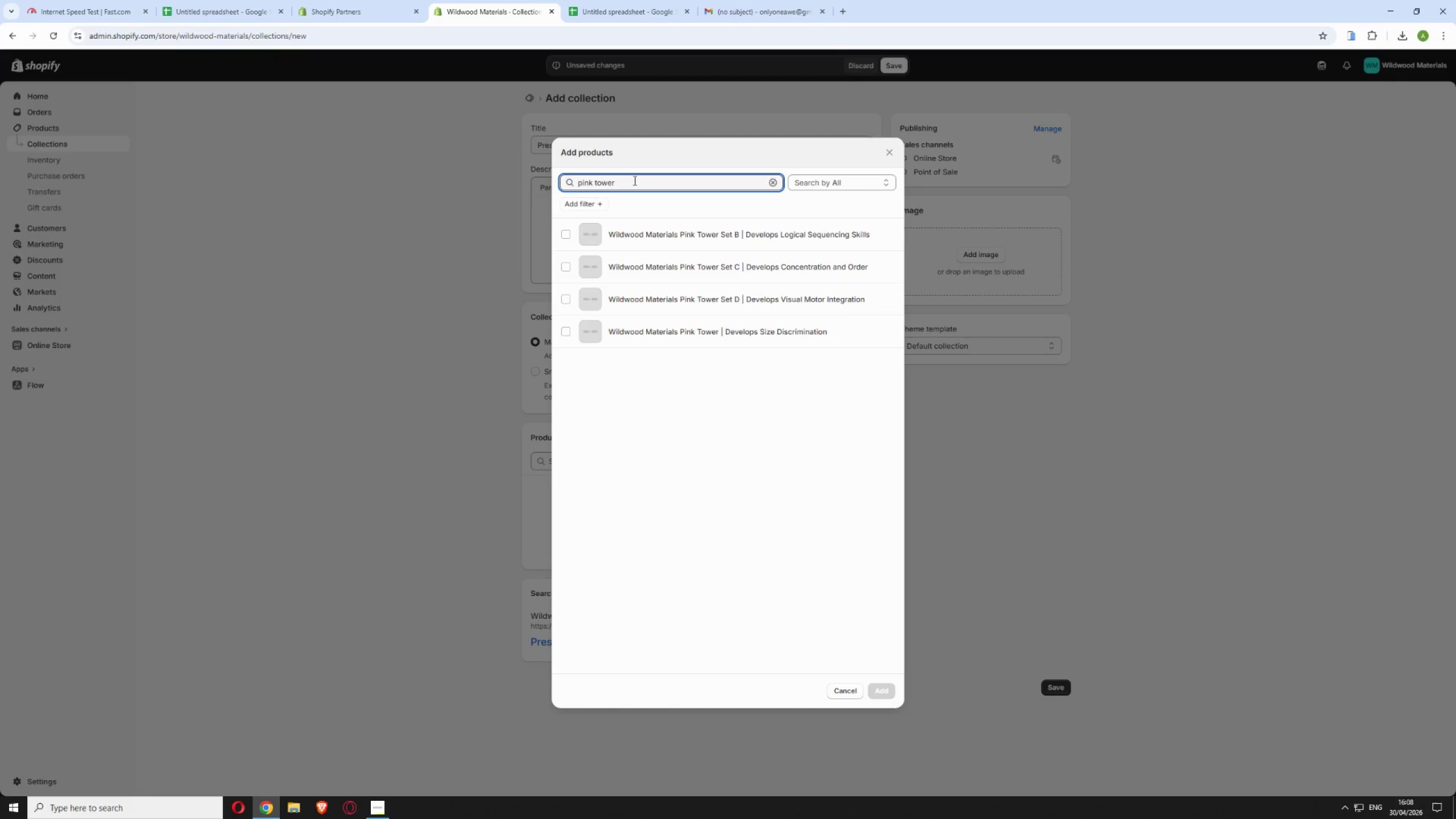 
wait(8.75)
 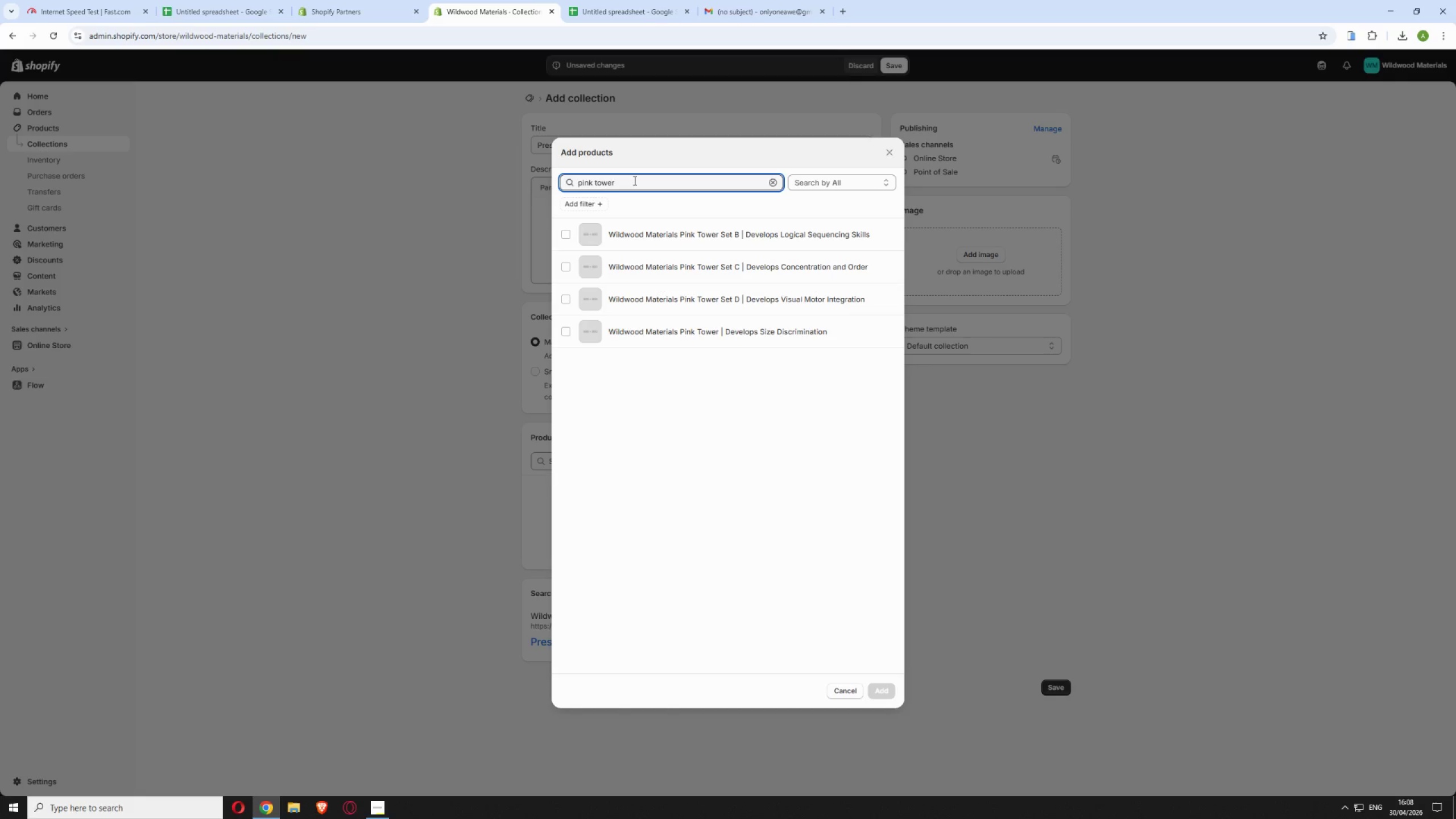 
left_click([568, 332])
 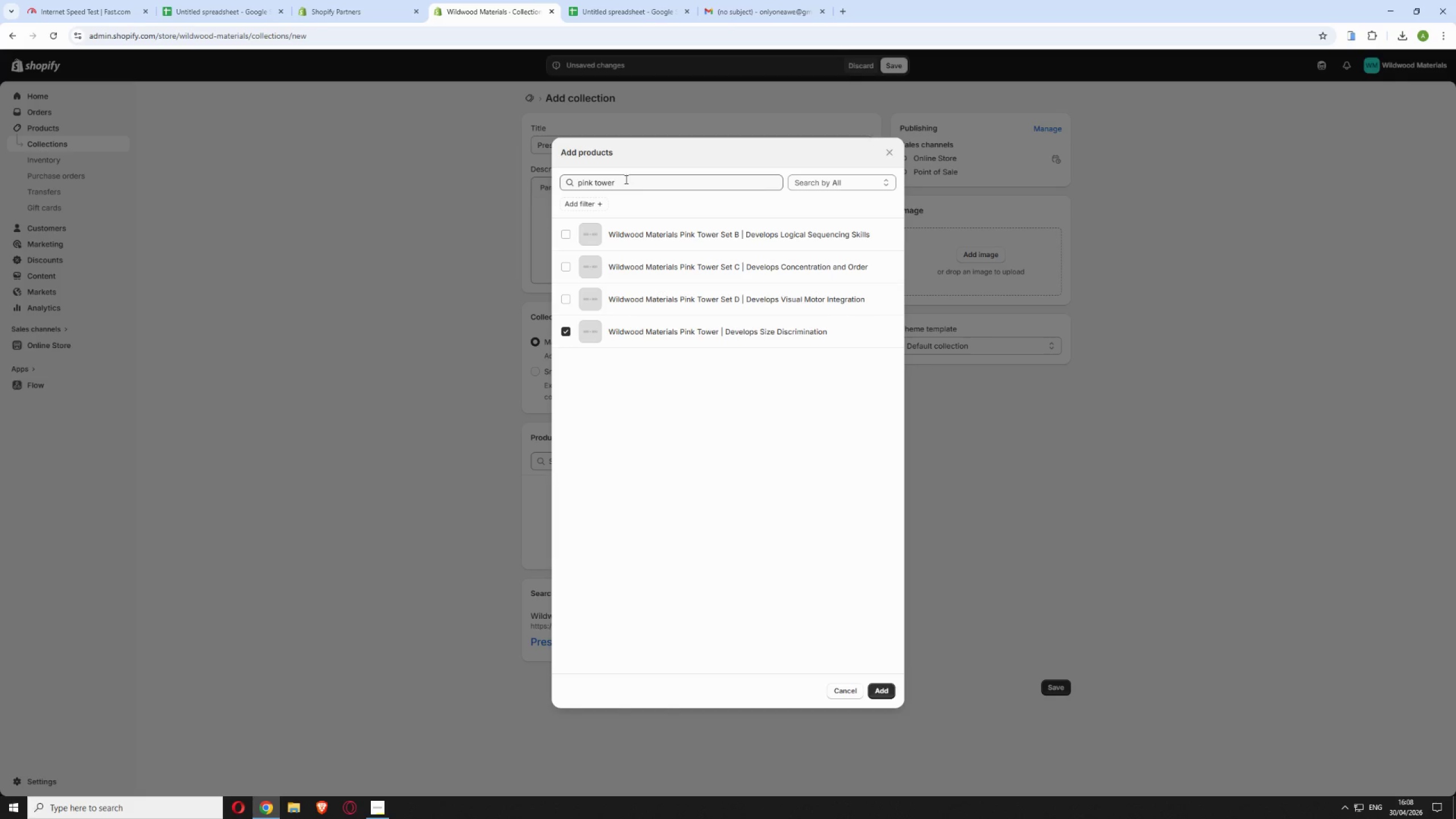 
double_click([625, 179])
 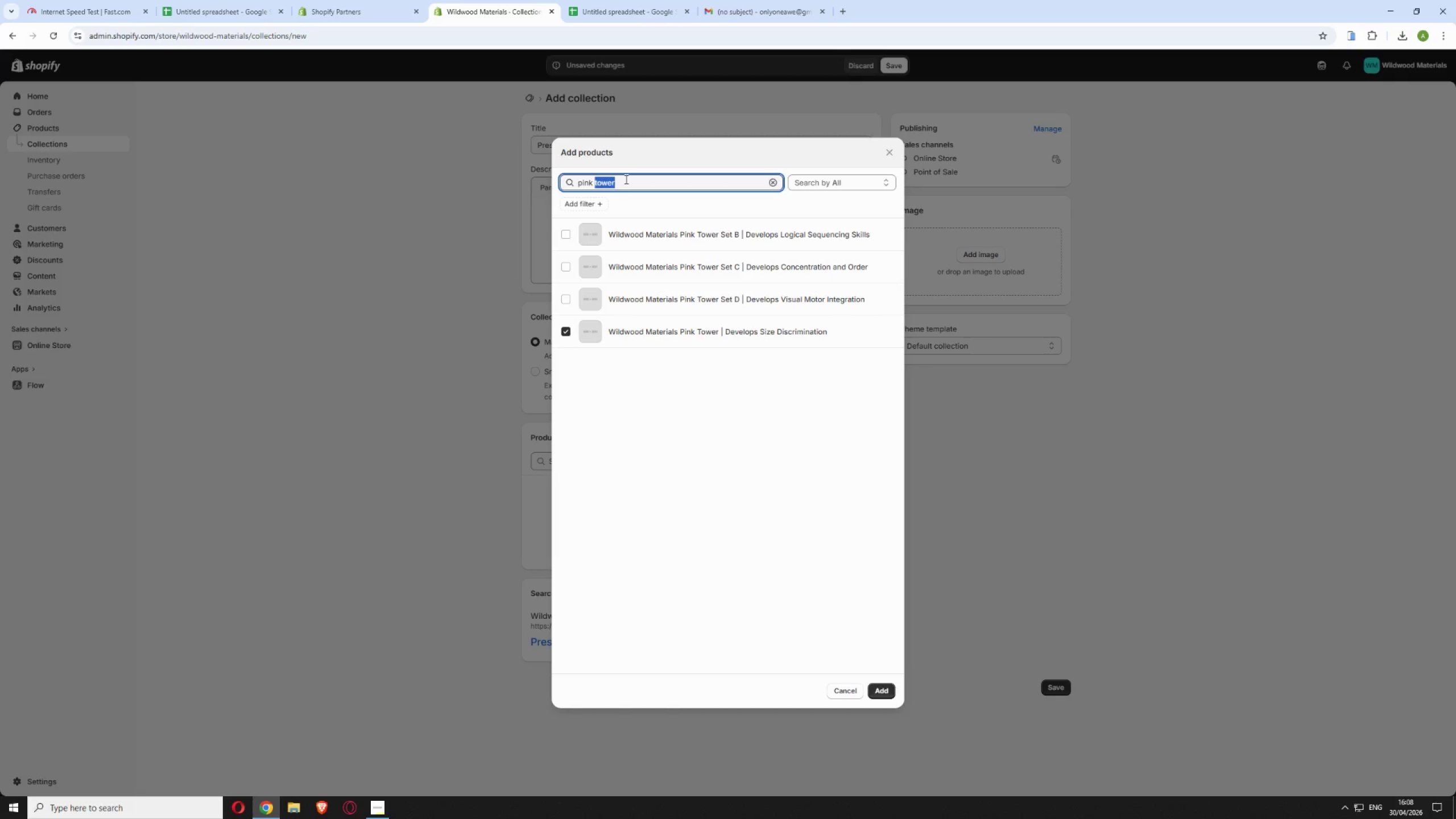 
triple_click([625, 179])
 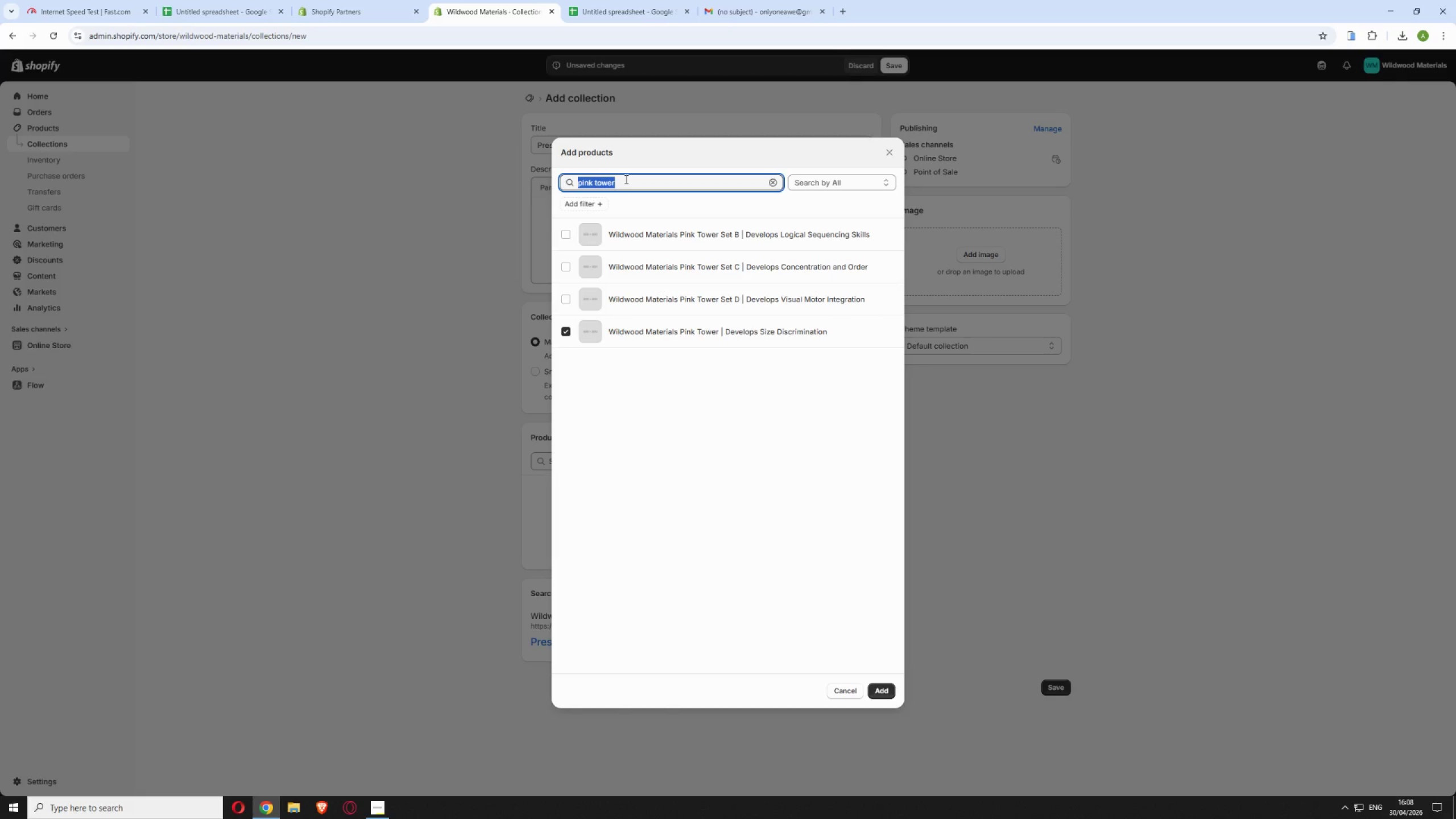 
type(brown )
 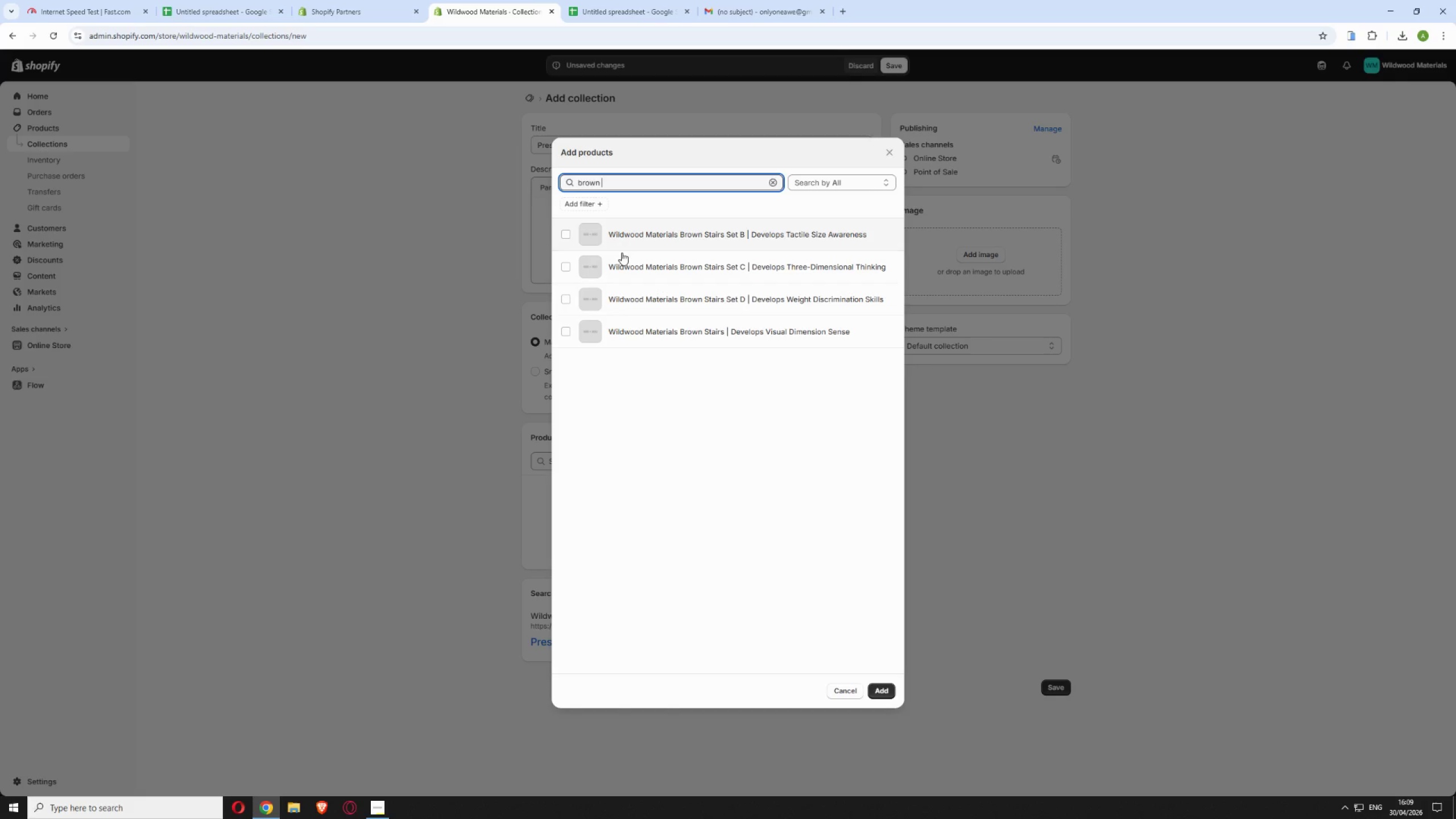 
left_click([566, 330])
 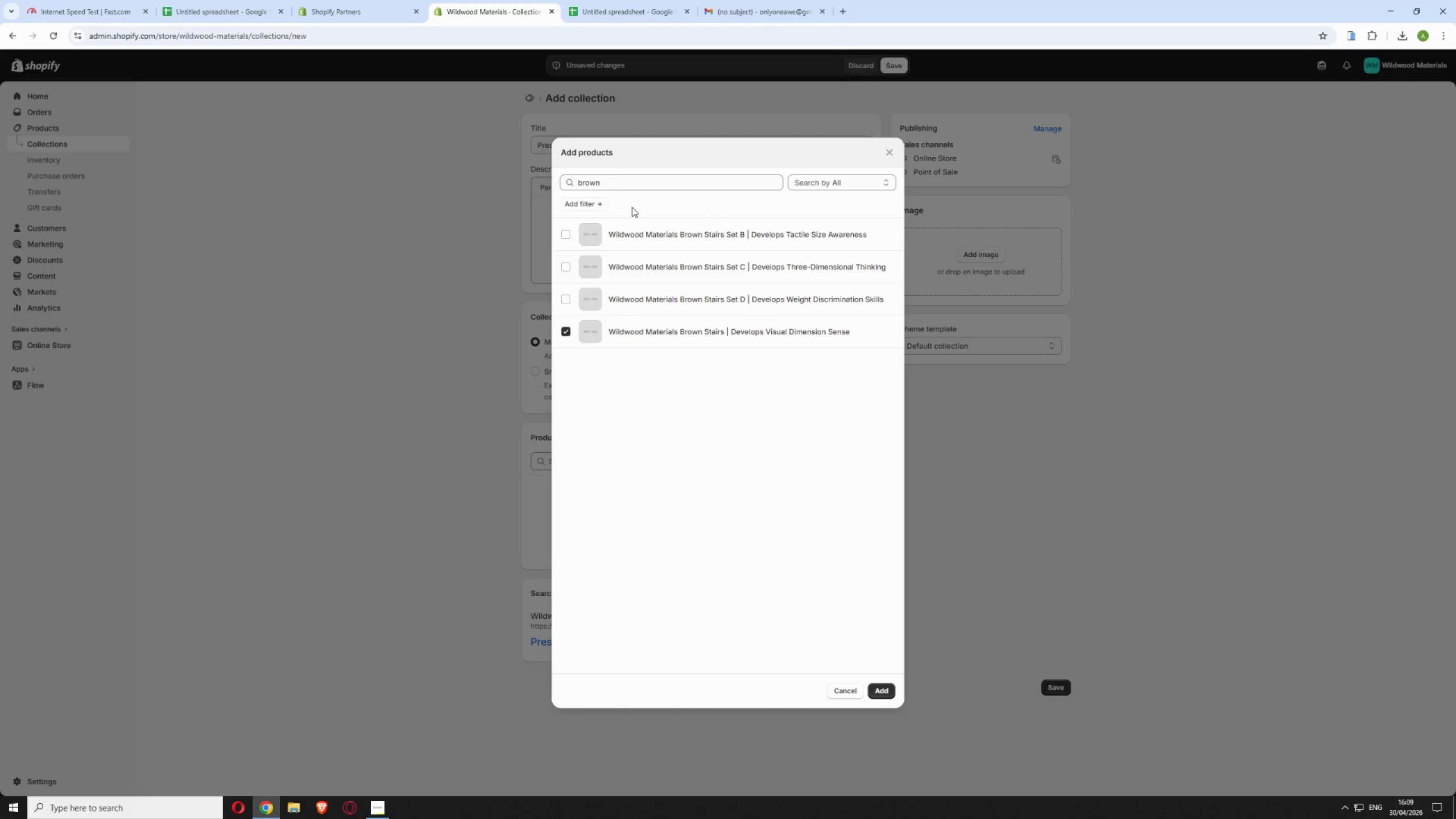 
left_click([616, 182])
 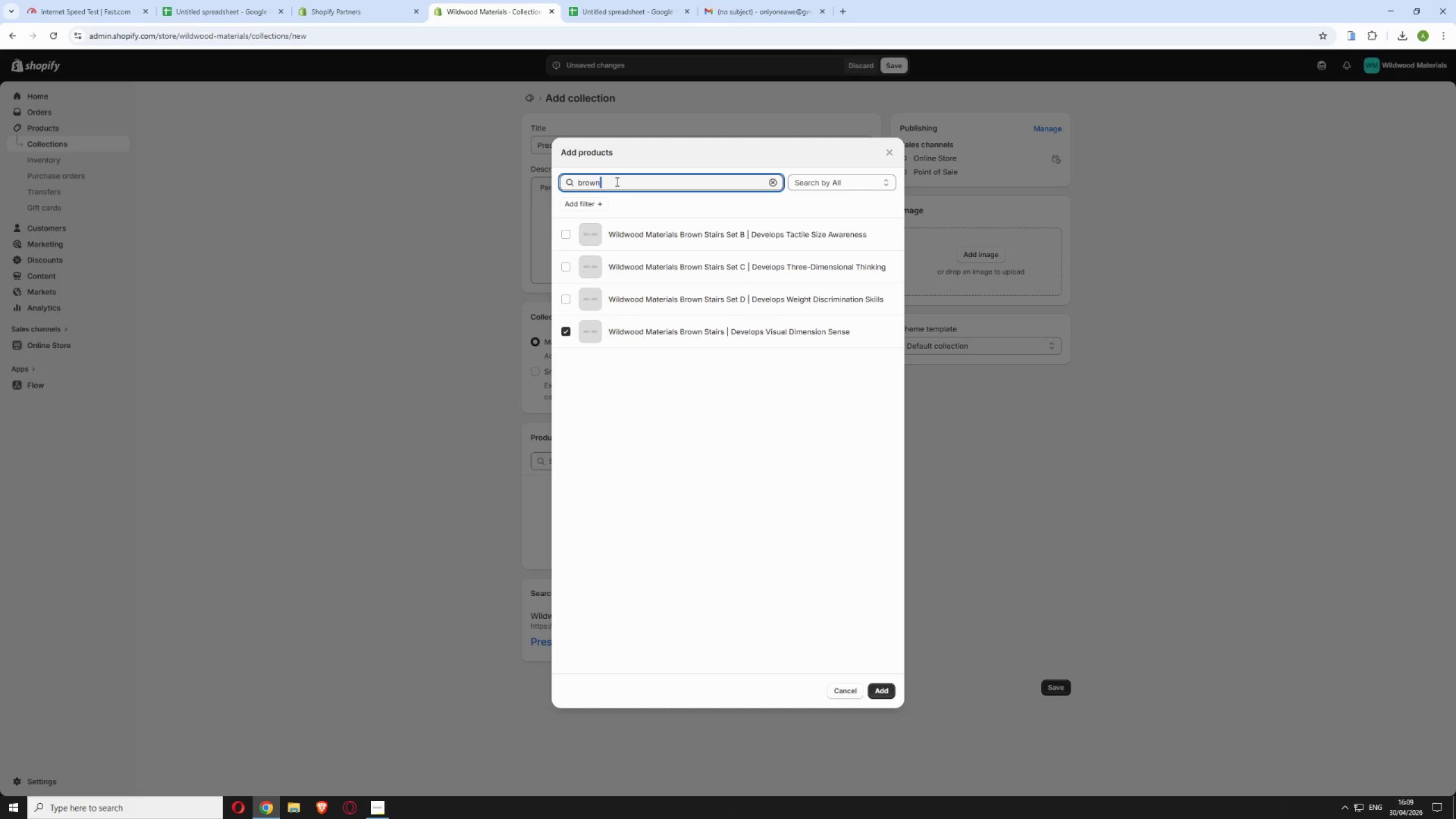 
triple_click([616, 181])
 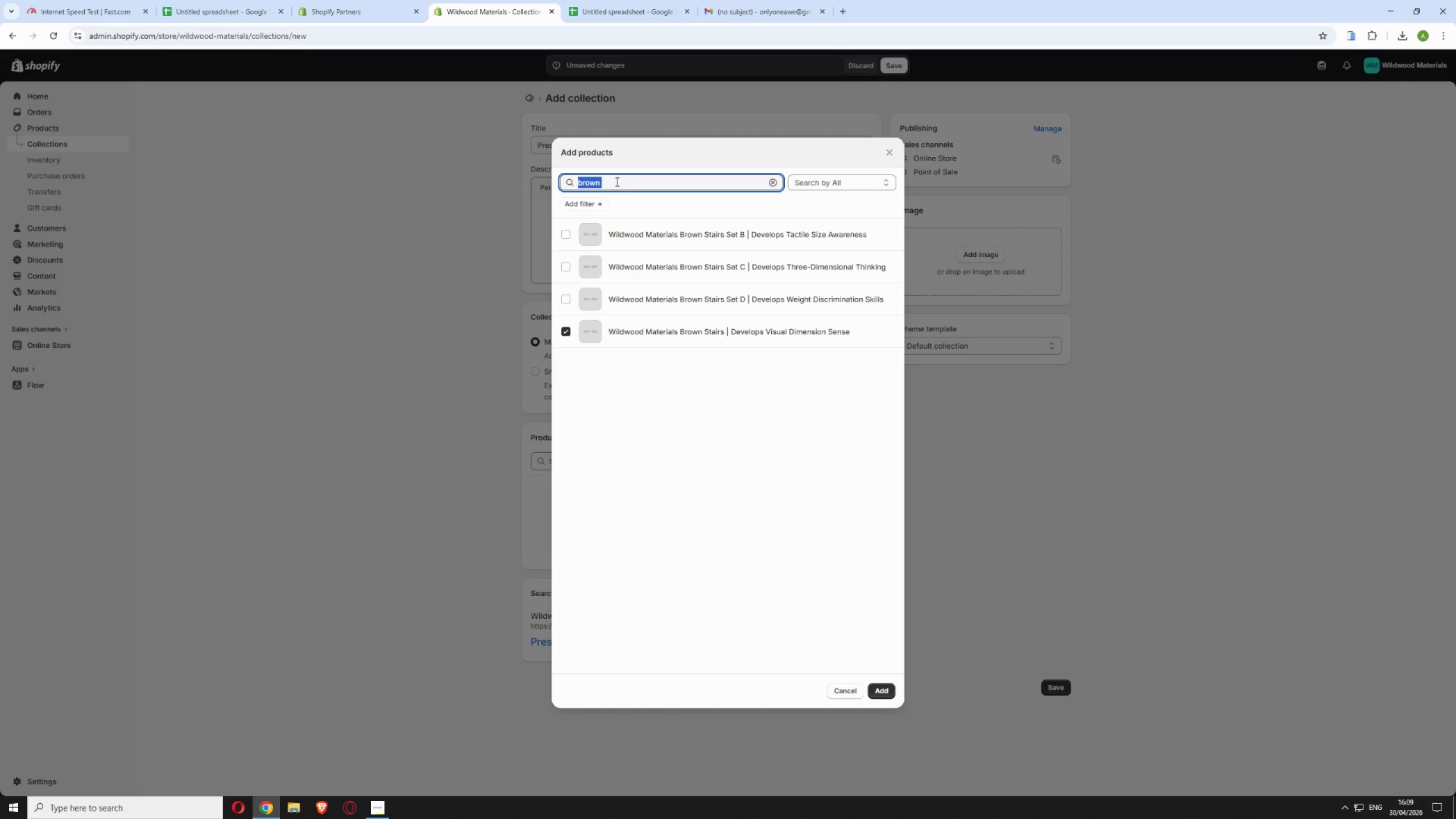 
type(geometr)
 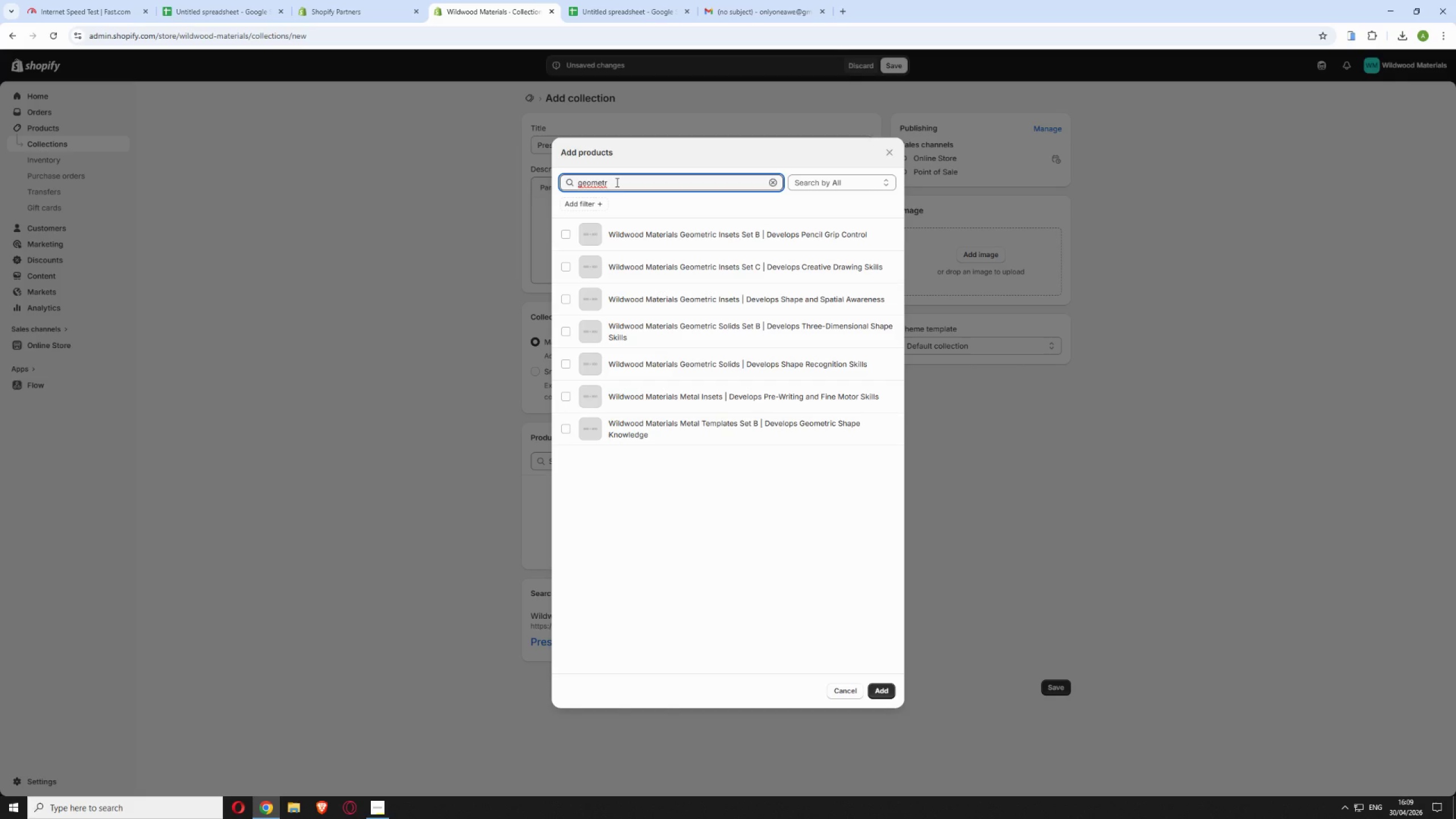 
wait(5.36)
 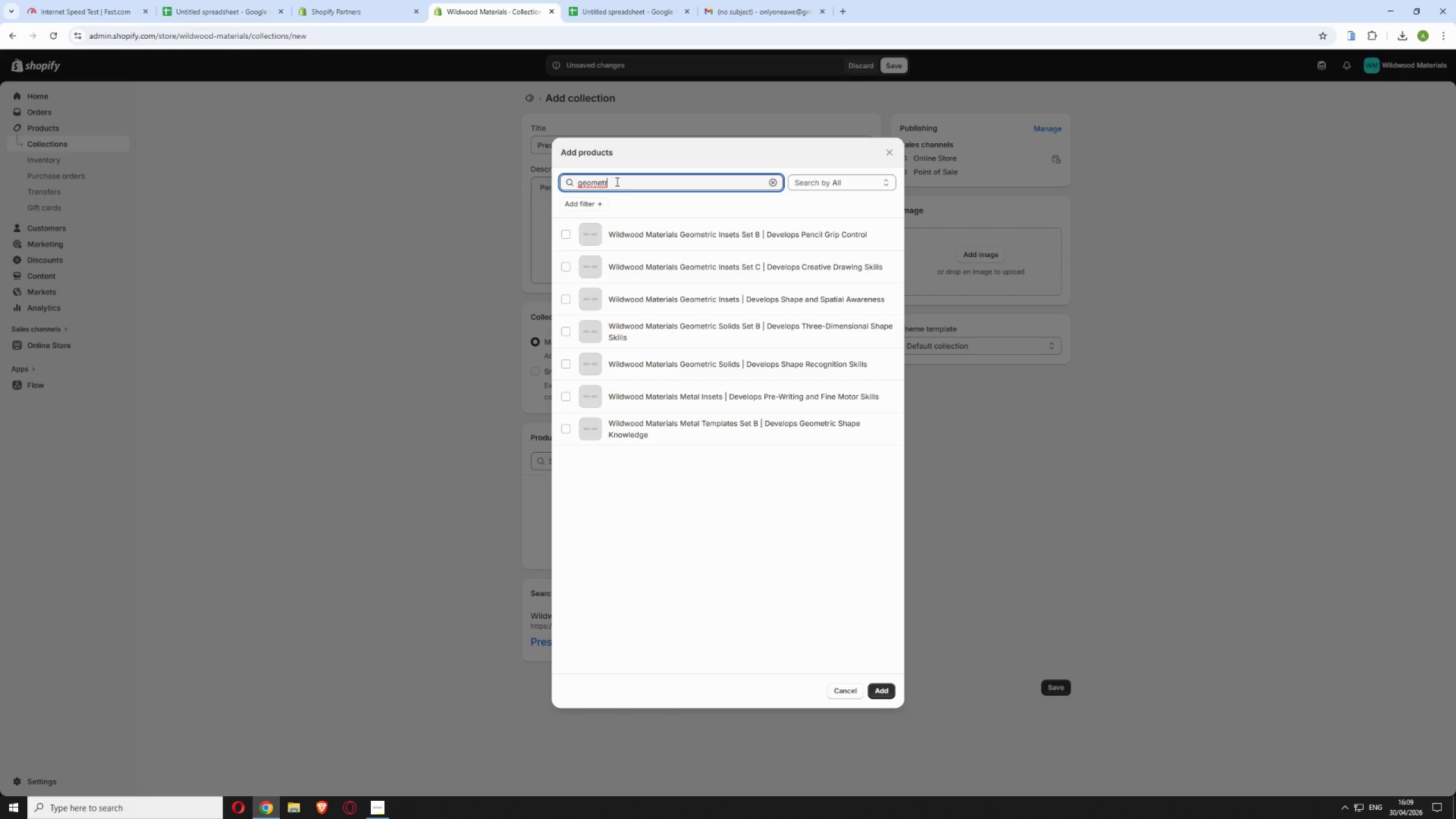 
type(ic)
 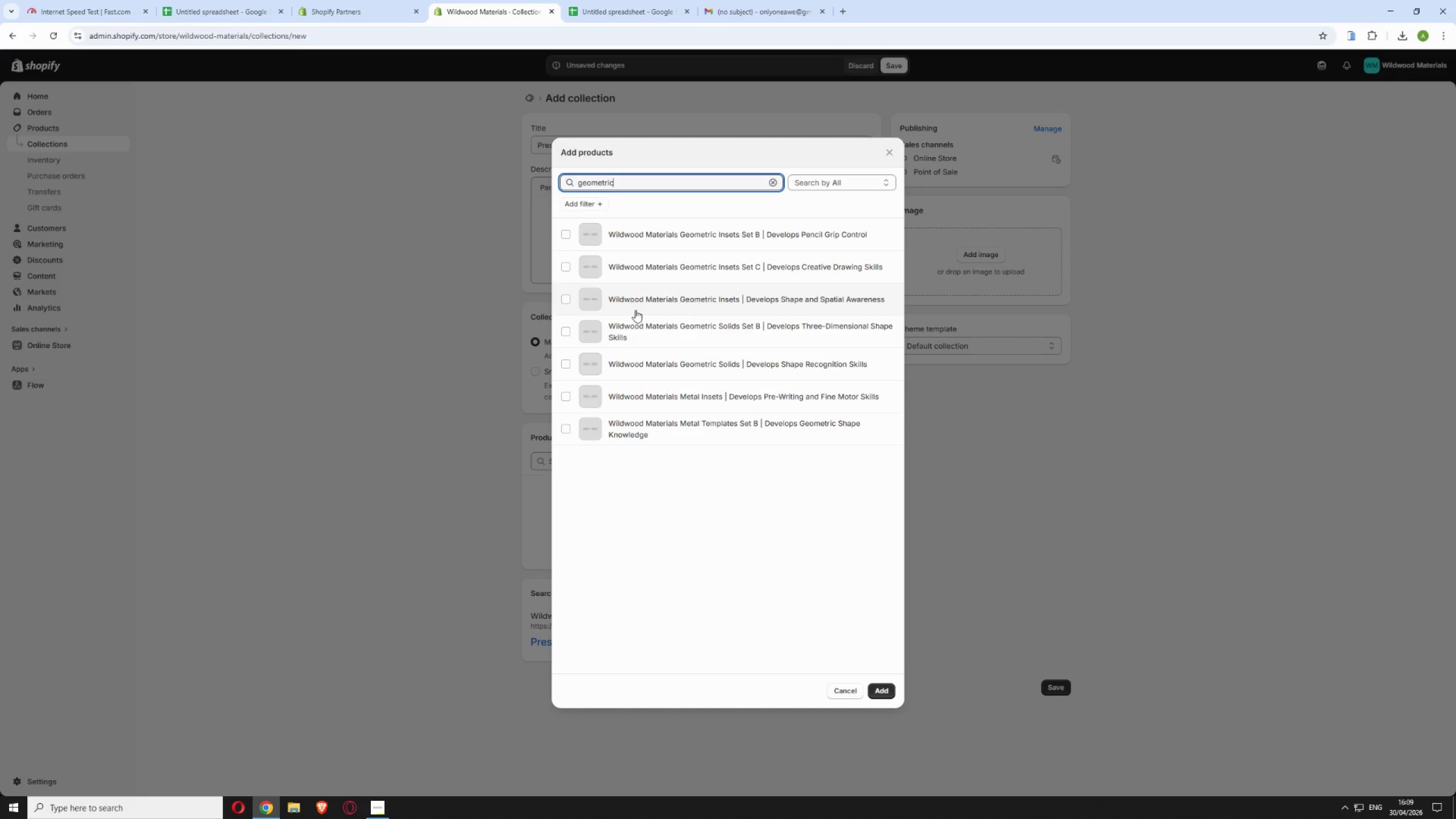 
left_click([610, 366])
 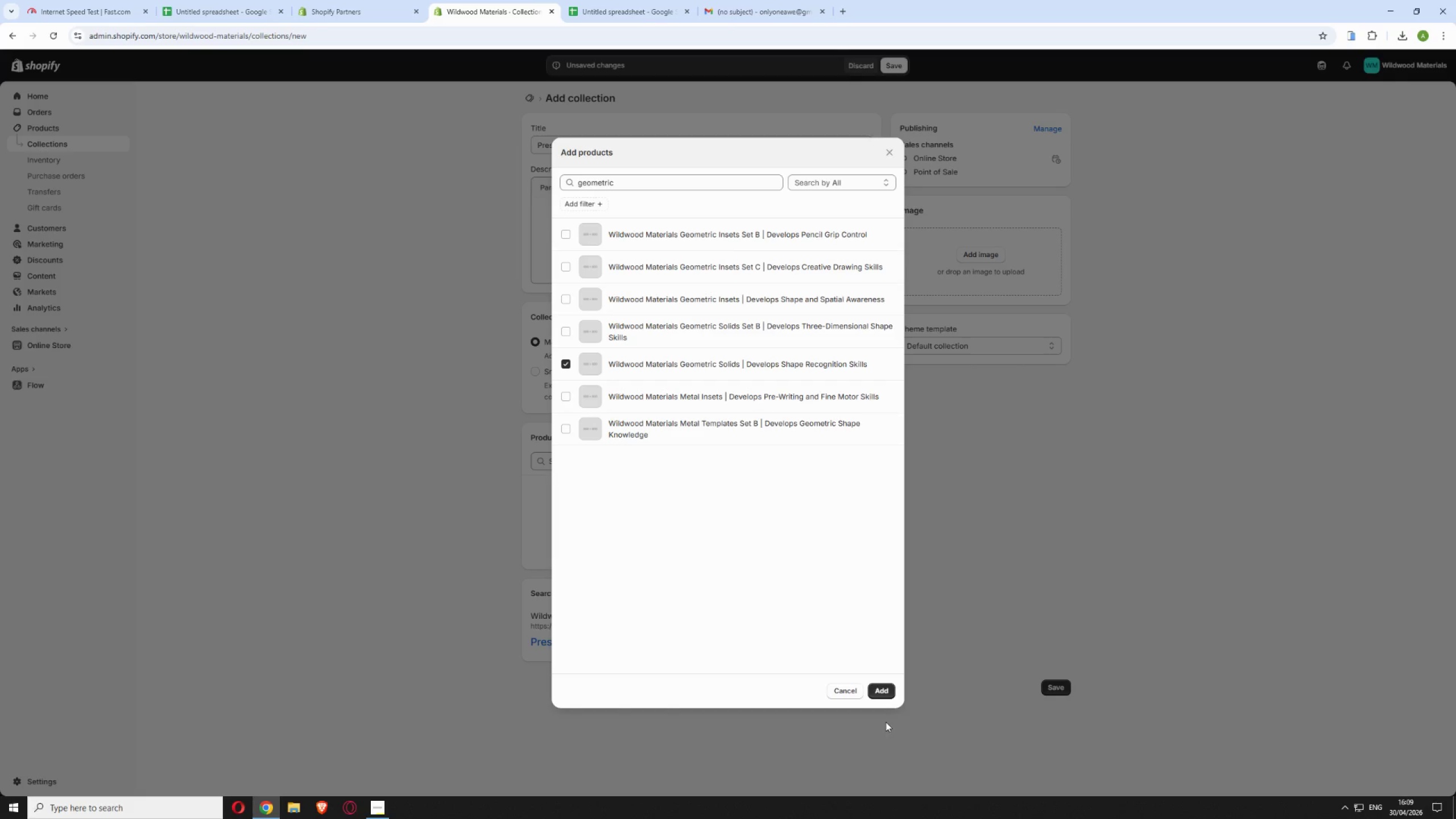 
left_click([880, 690])
 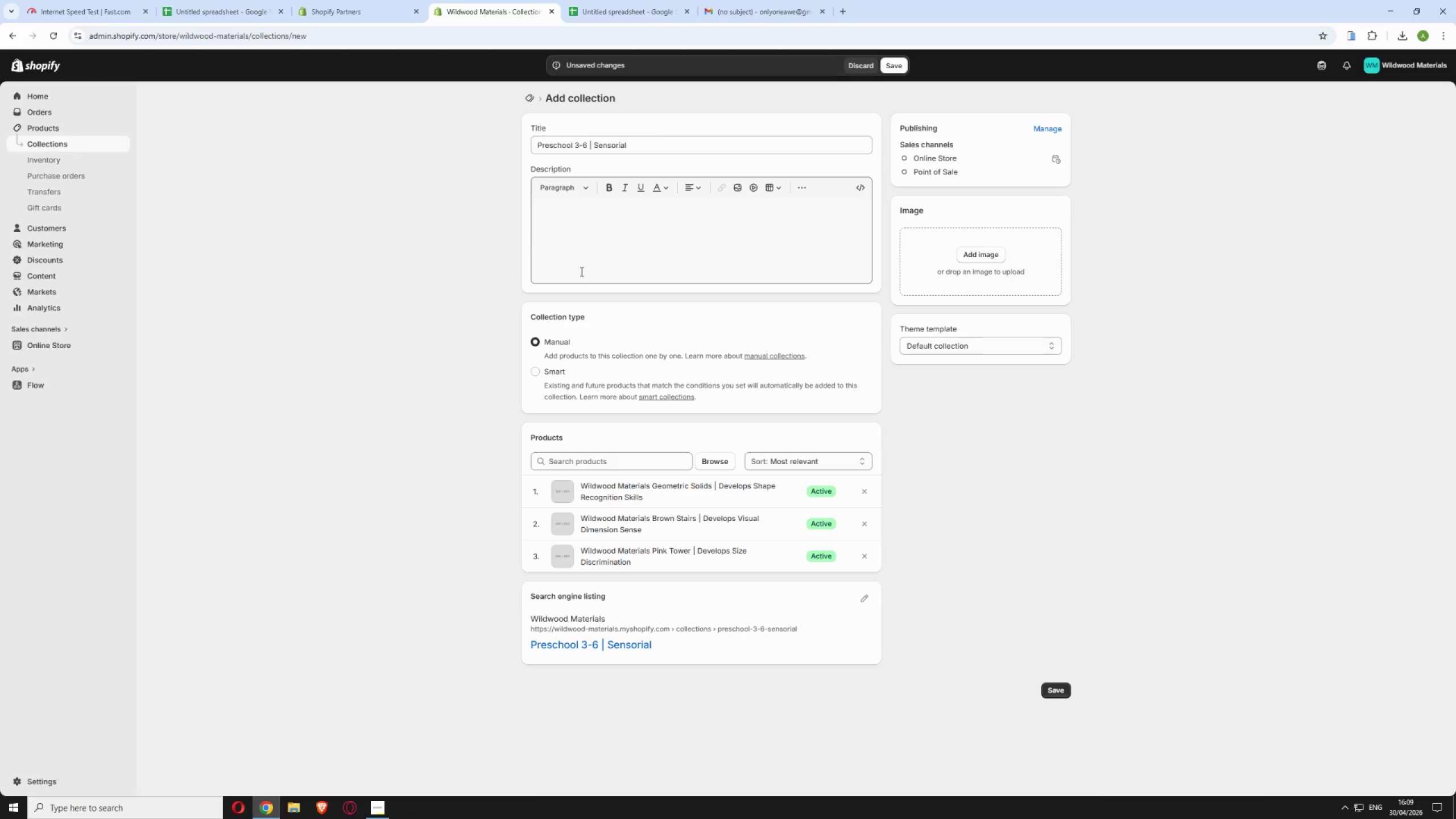 
left_click([594, 462])
 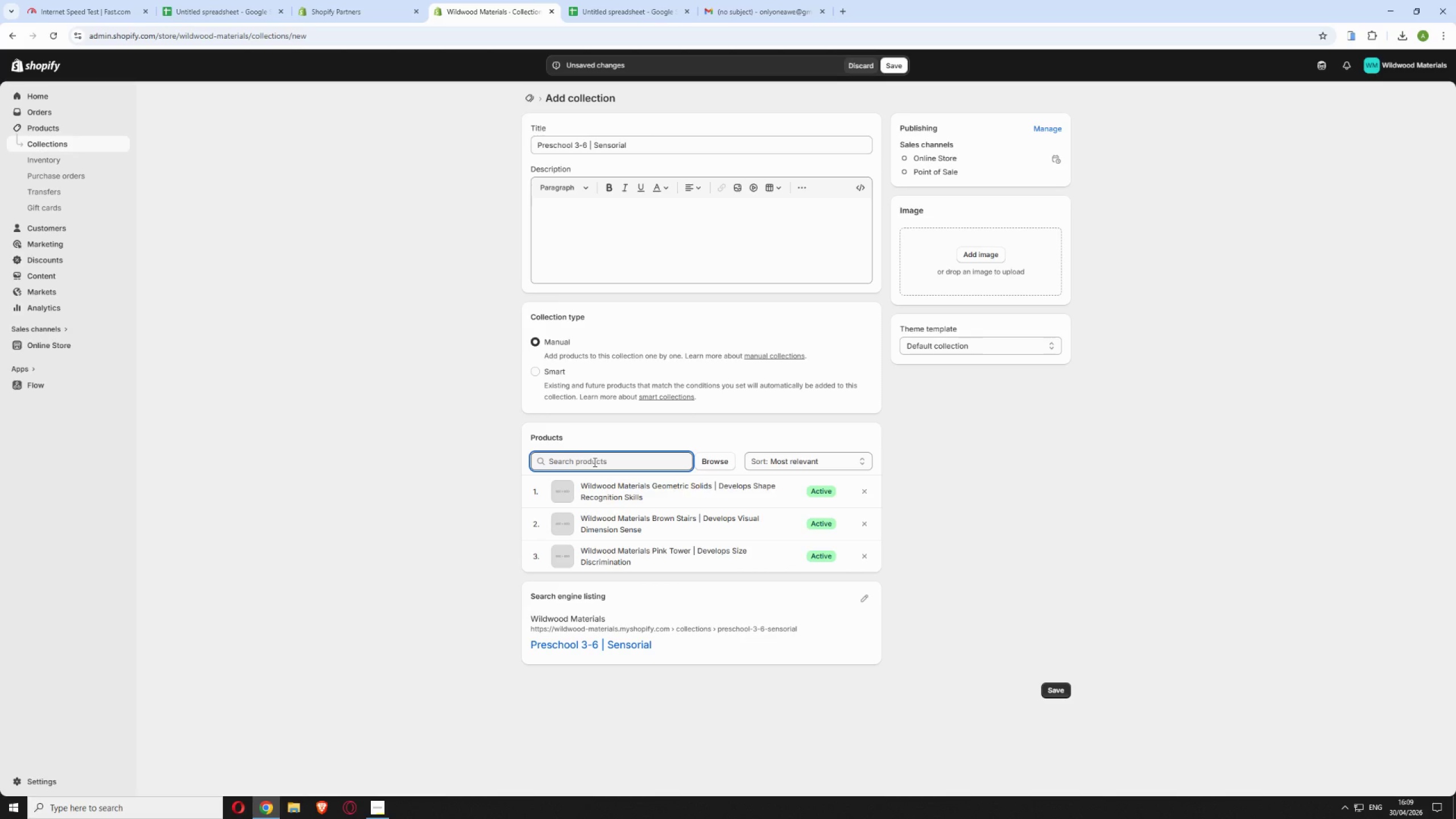 
type(cyklinder)
 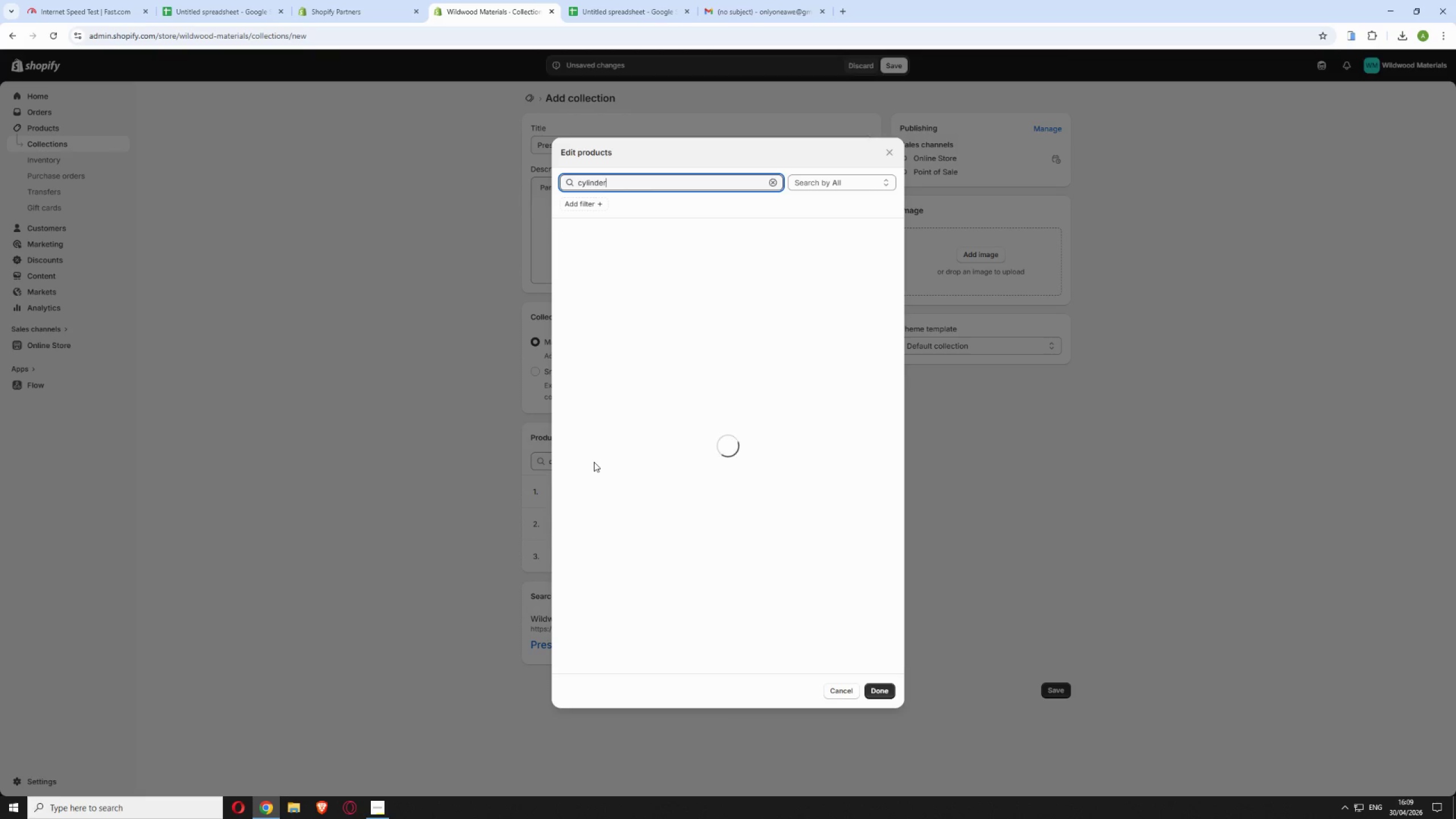 
hold_key(key=Backspace, duration=0.33)
 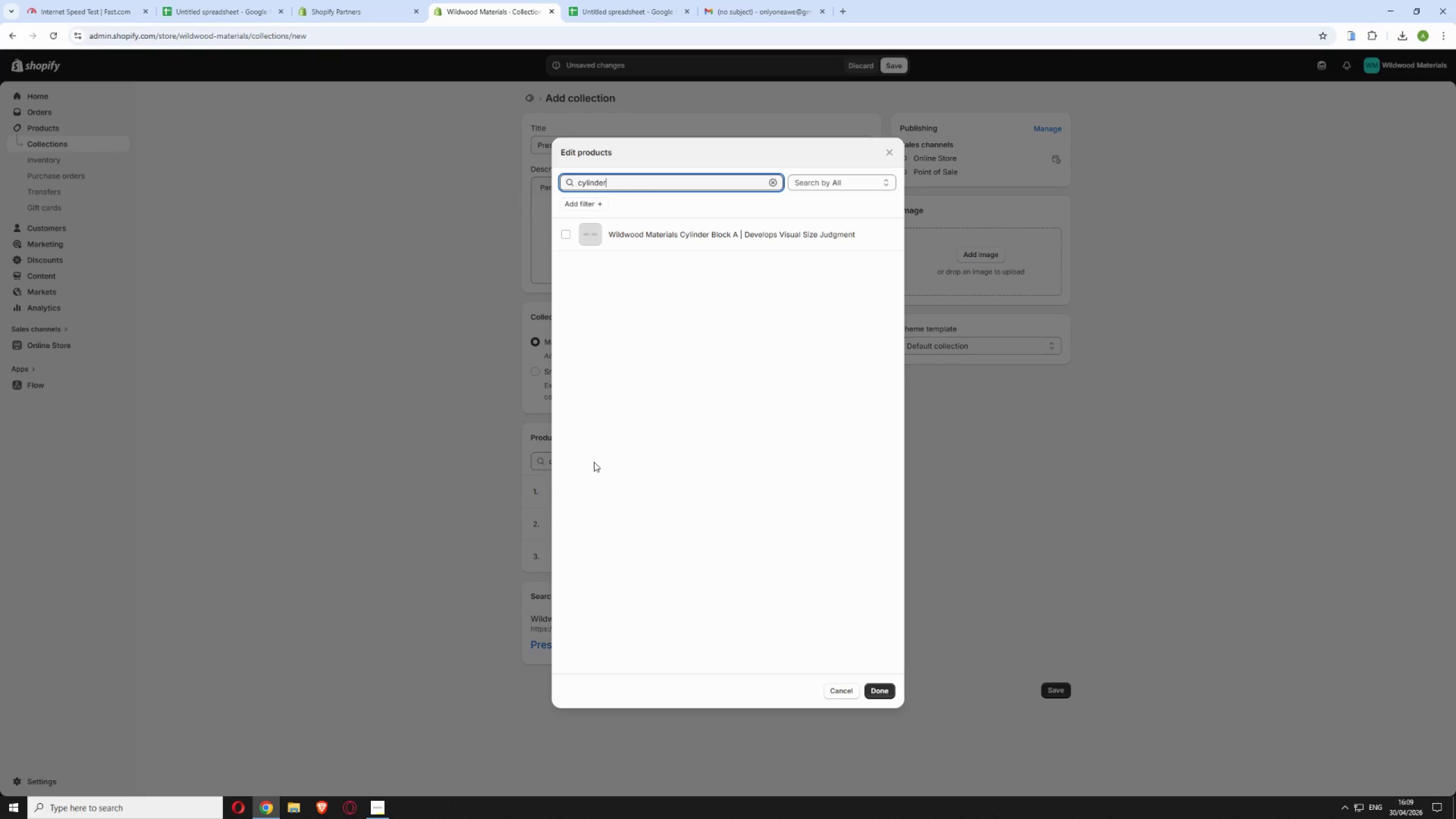 
left_click([677, 241])
 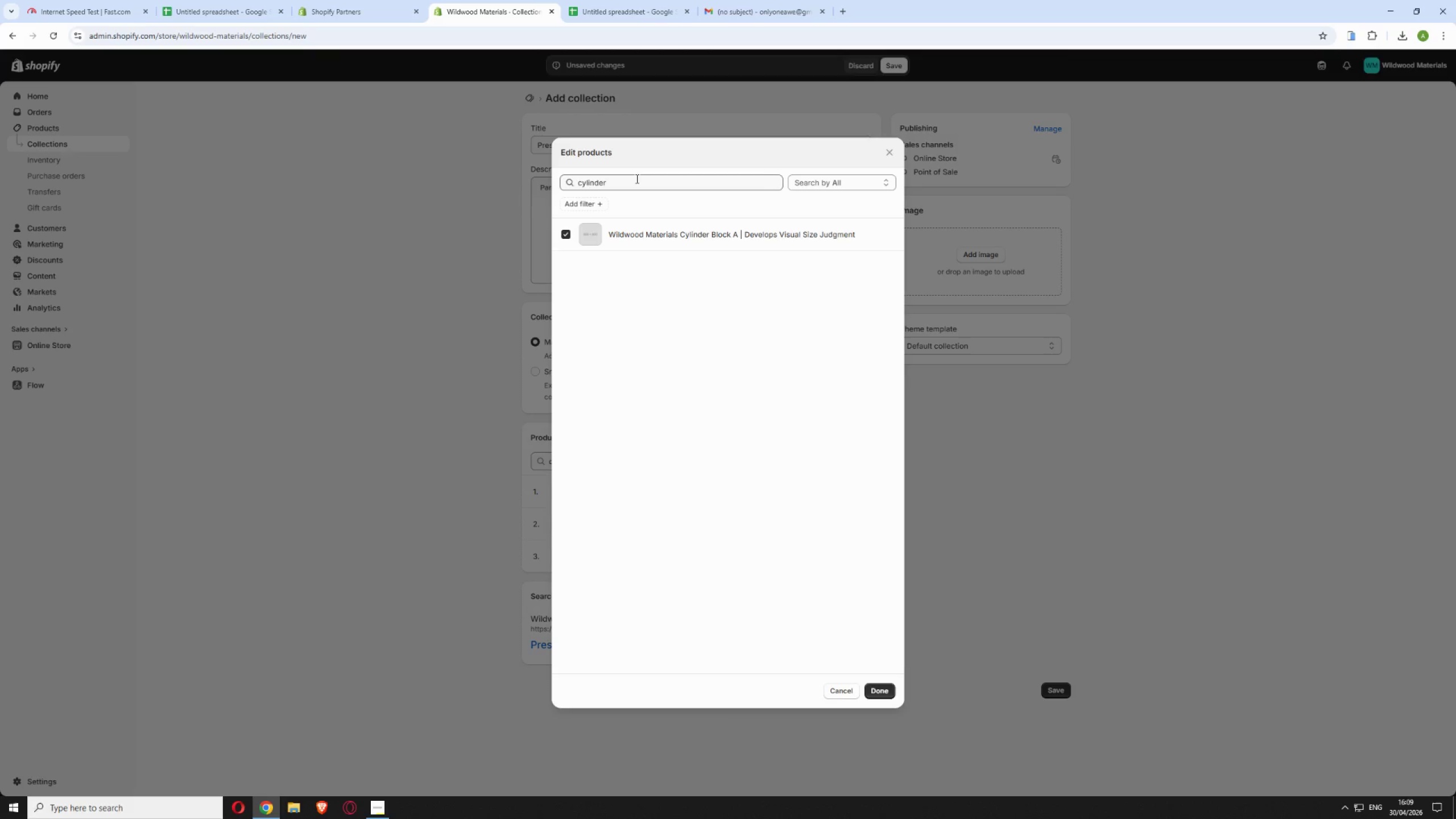 
double_click([636, 179])
 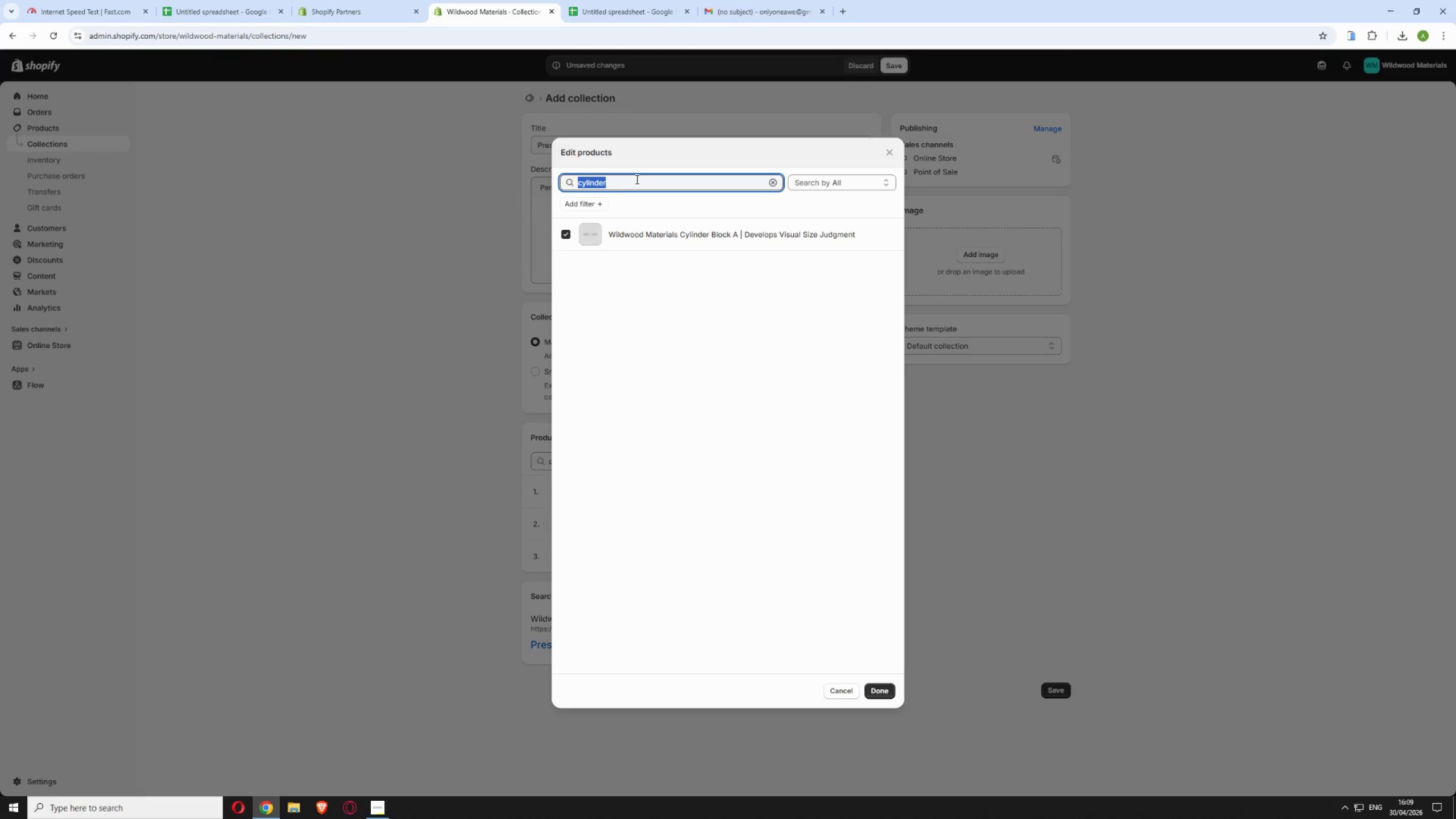 
type(resonance bell)
 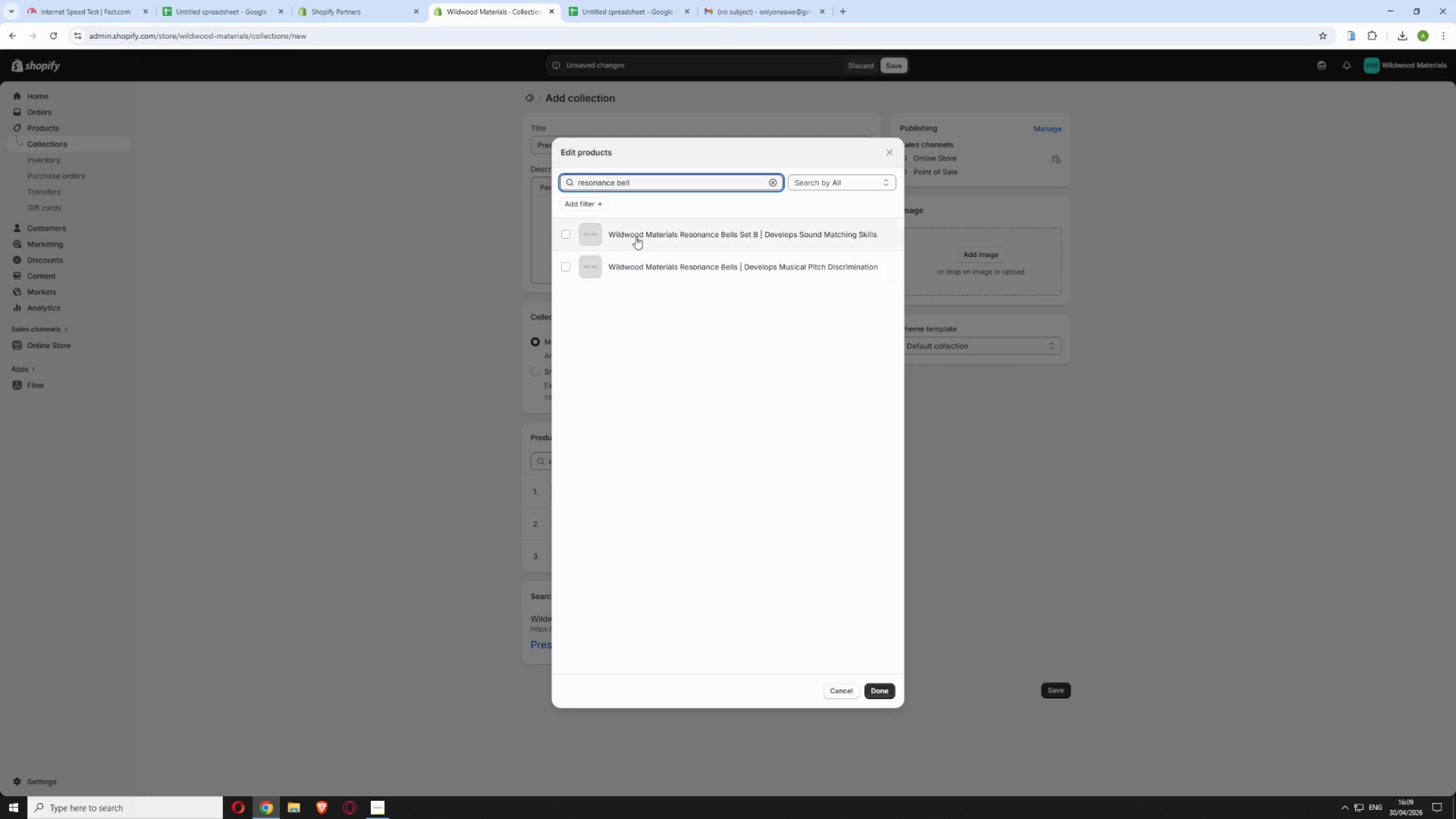 
left_click([642, 259])
 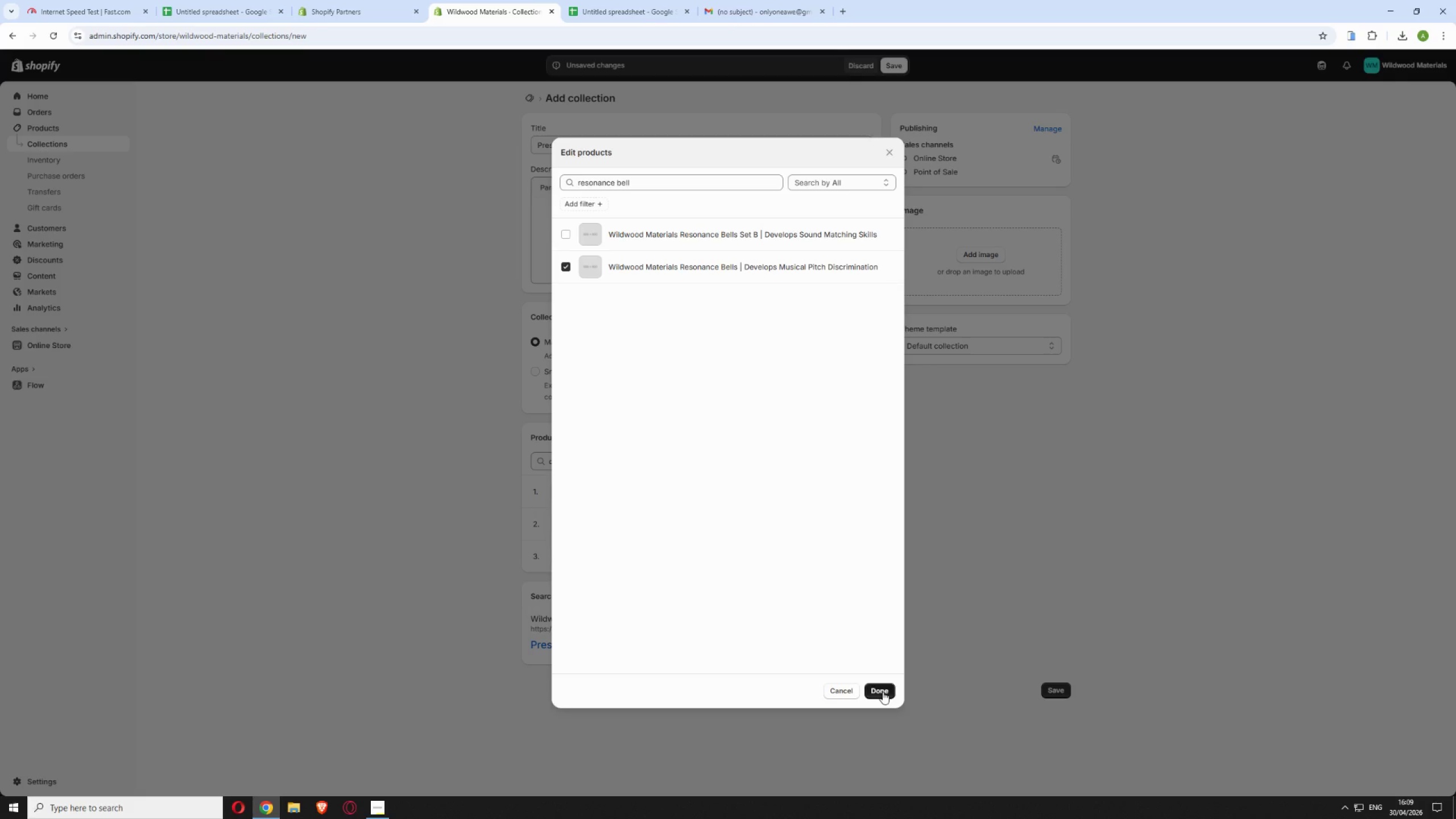 
left_click_drag(start_coordinate=[883, 692], to_coordinate=[720, 254])
 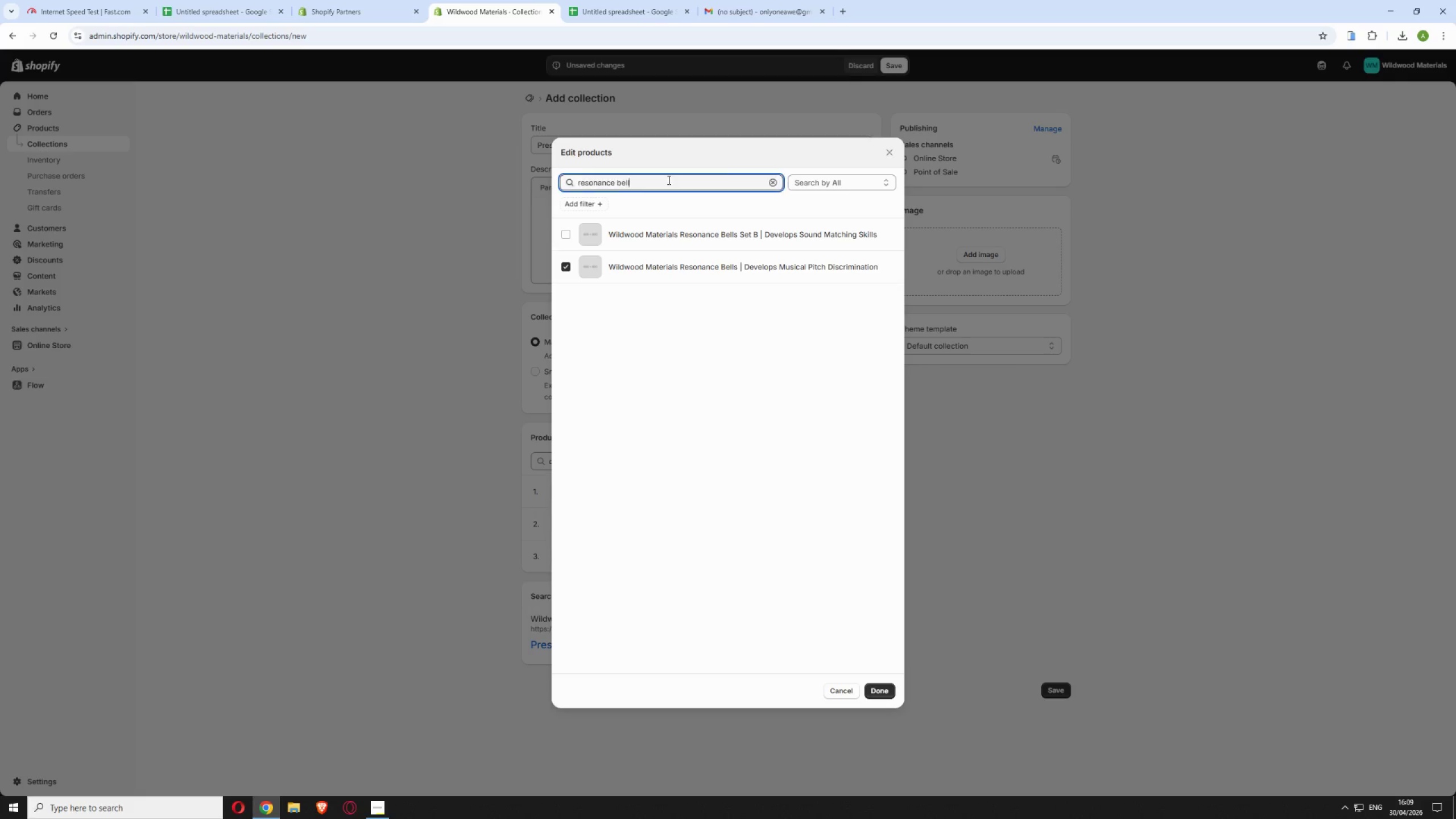 
double_click([668, 180])
 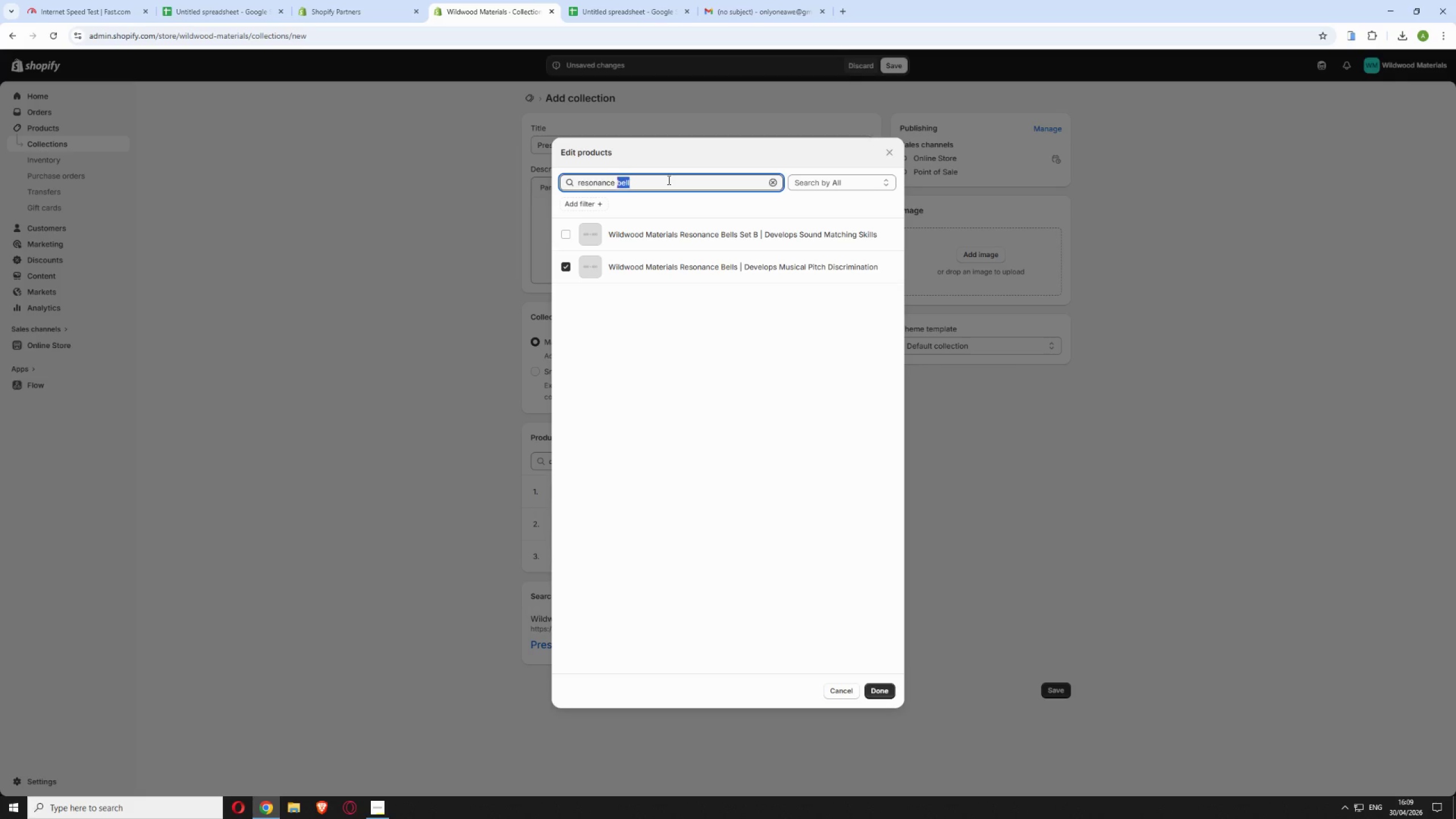 
triple_click([667, 180])
 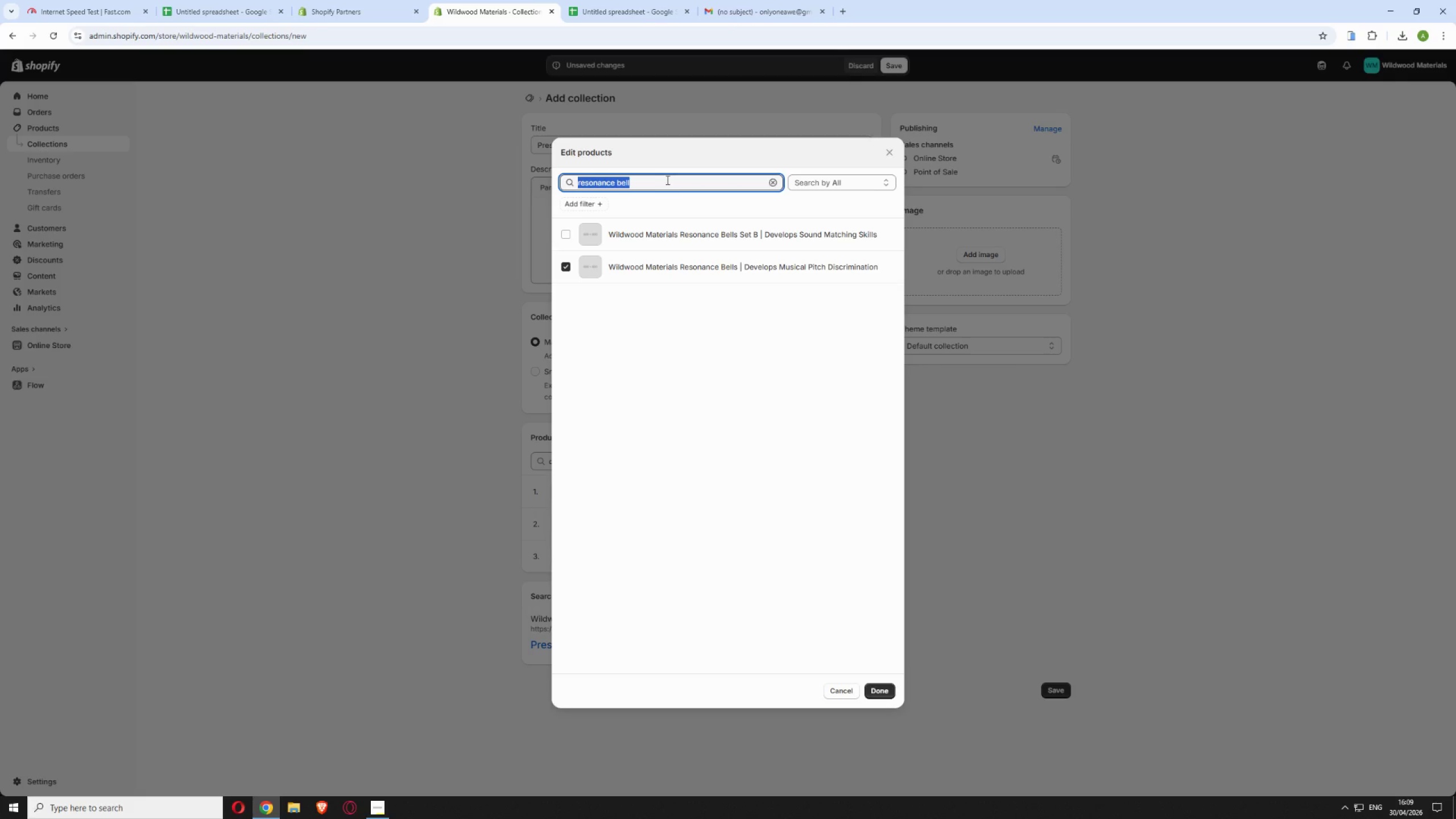 
type(geom)
 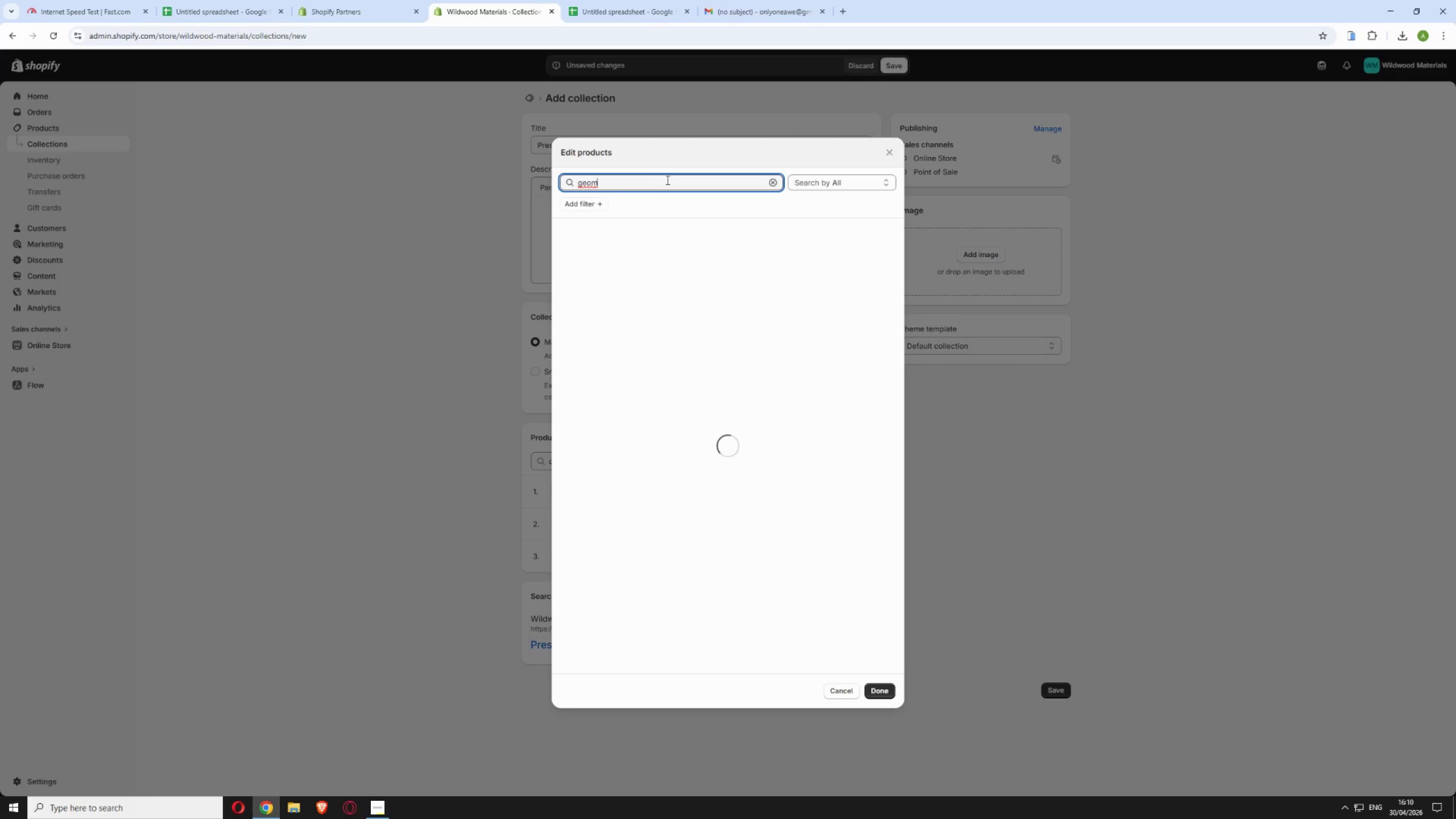 
wait(6.0)
 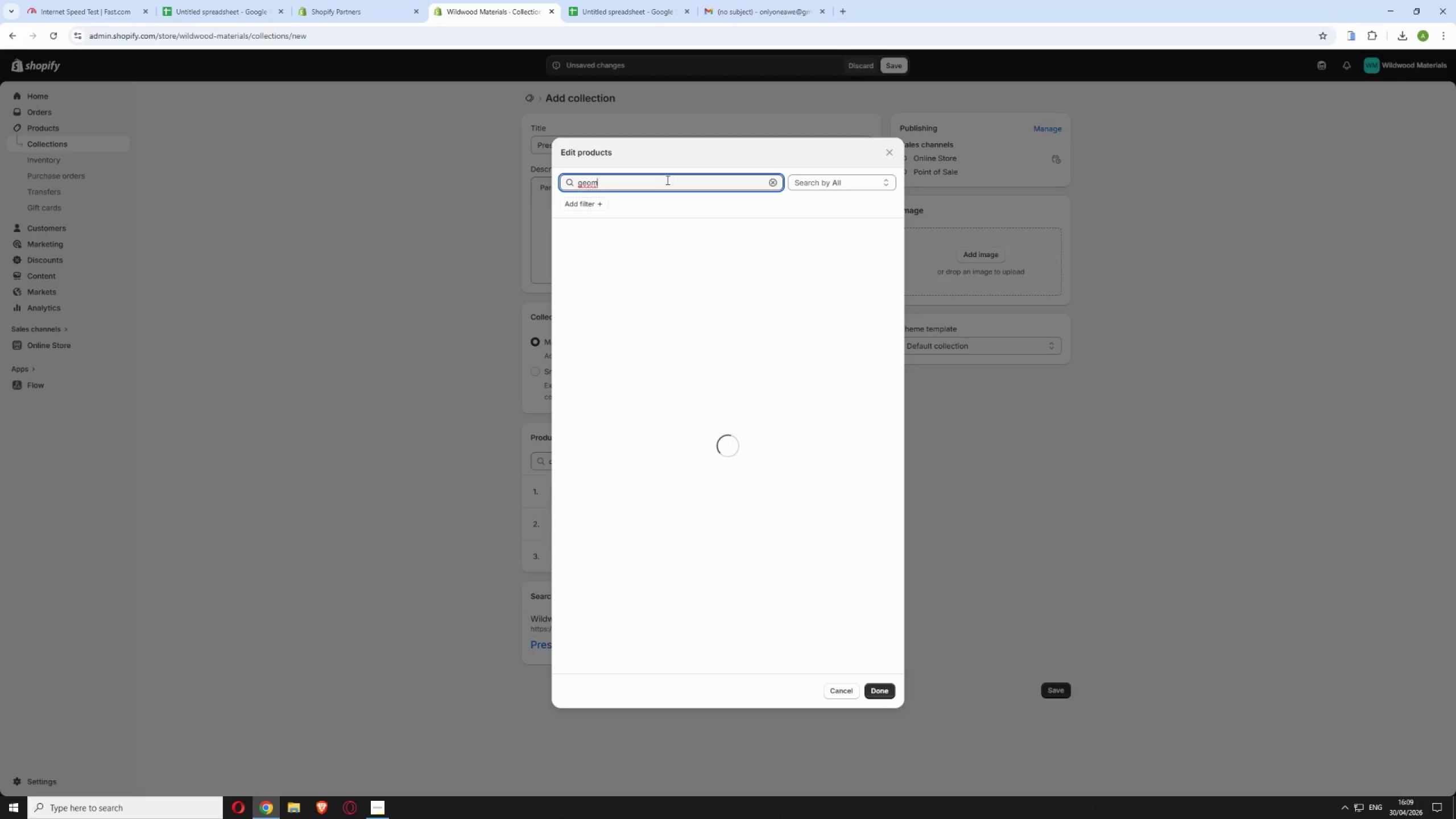 
type(etric)
 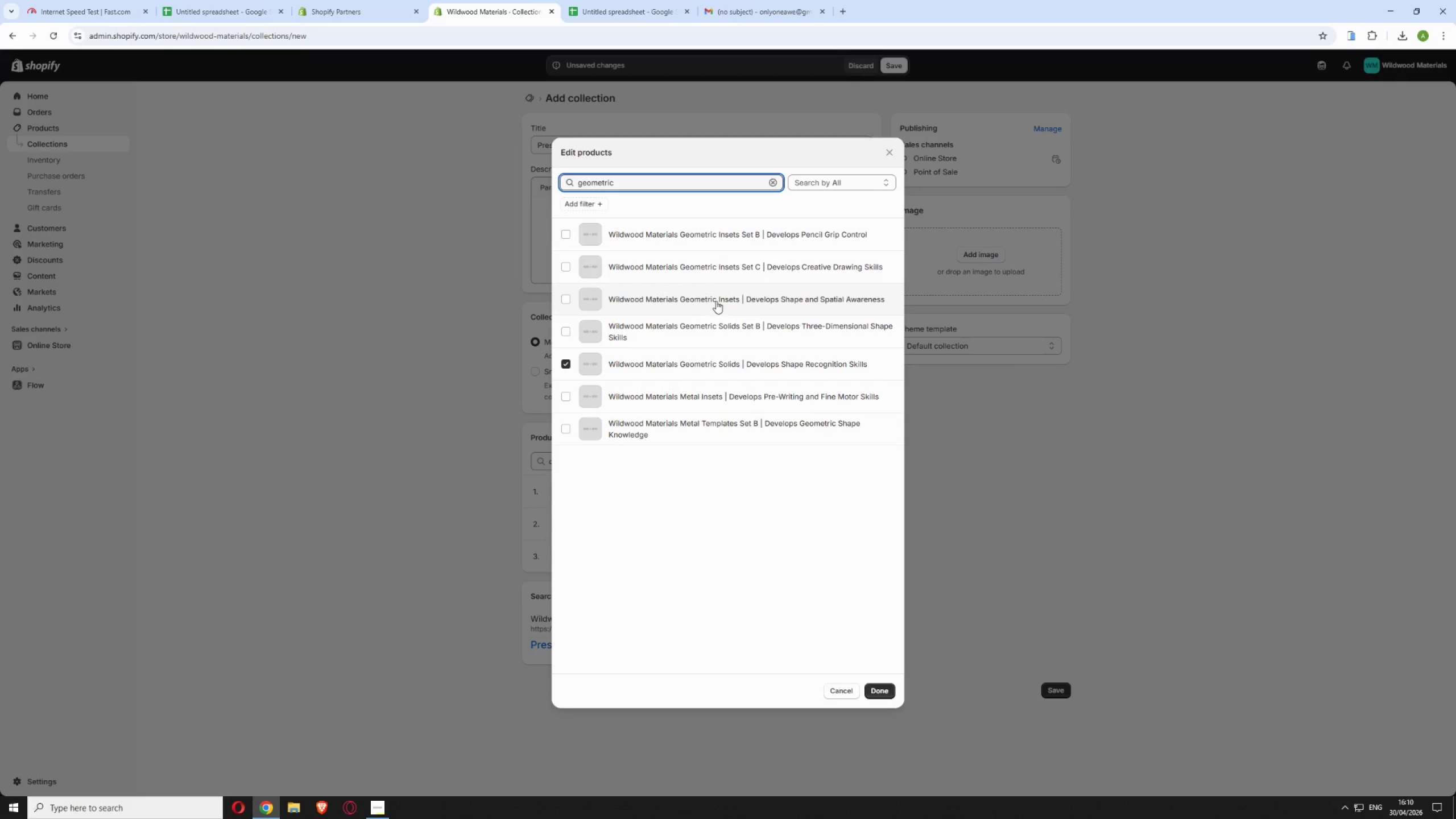 
wait(6.92)
 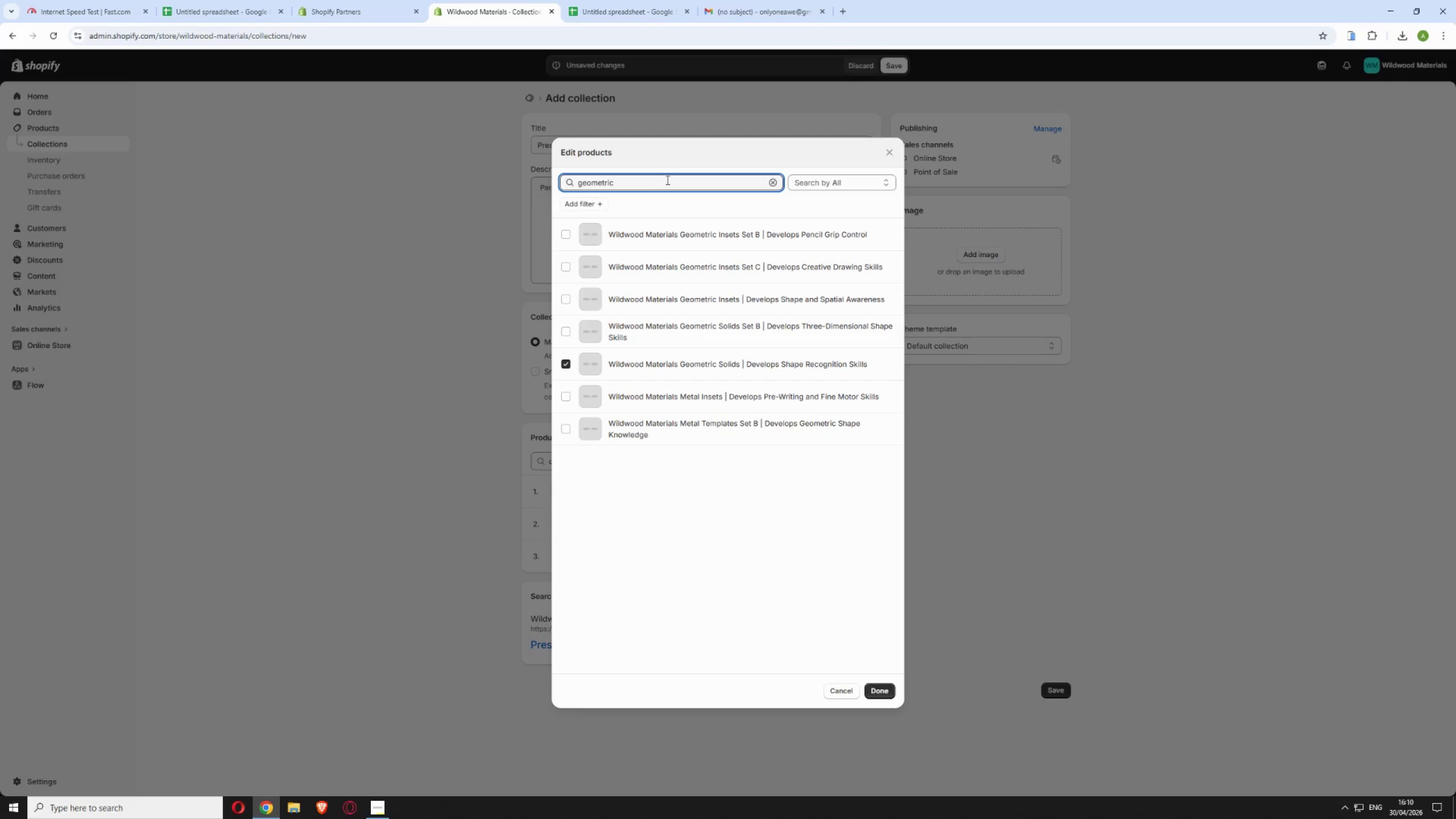 
left_click([714, 299])
 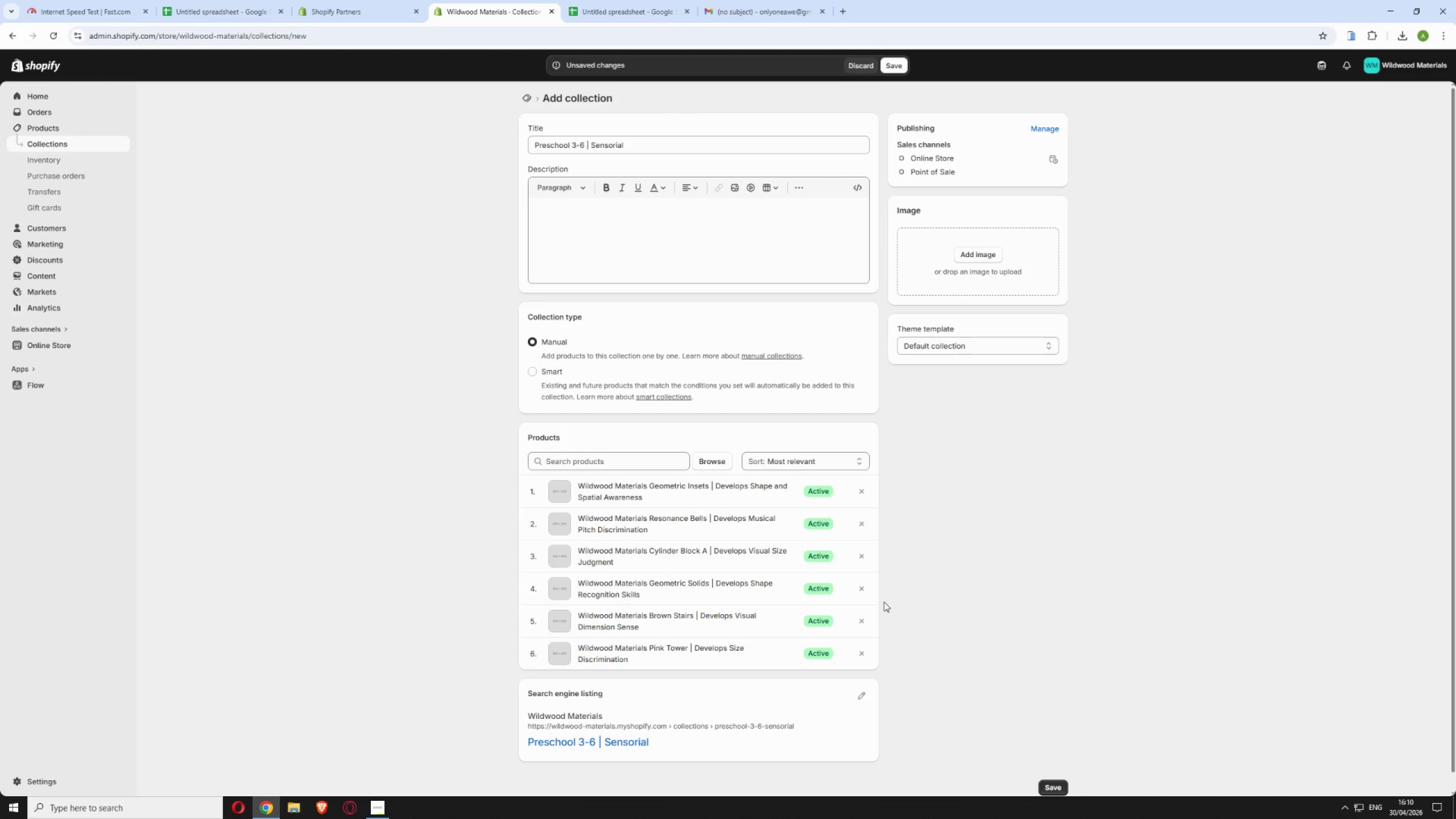 
scroll: coordinate [914, 616], scroll_direction: down, amount: 4.0
 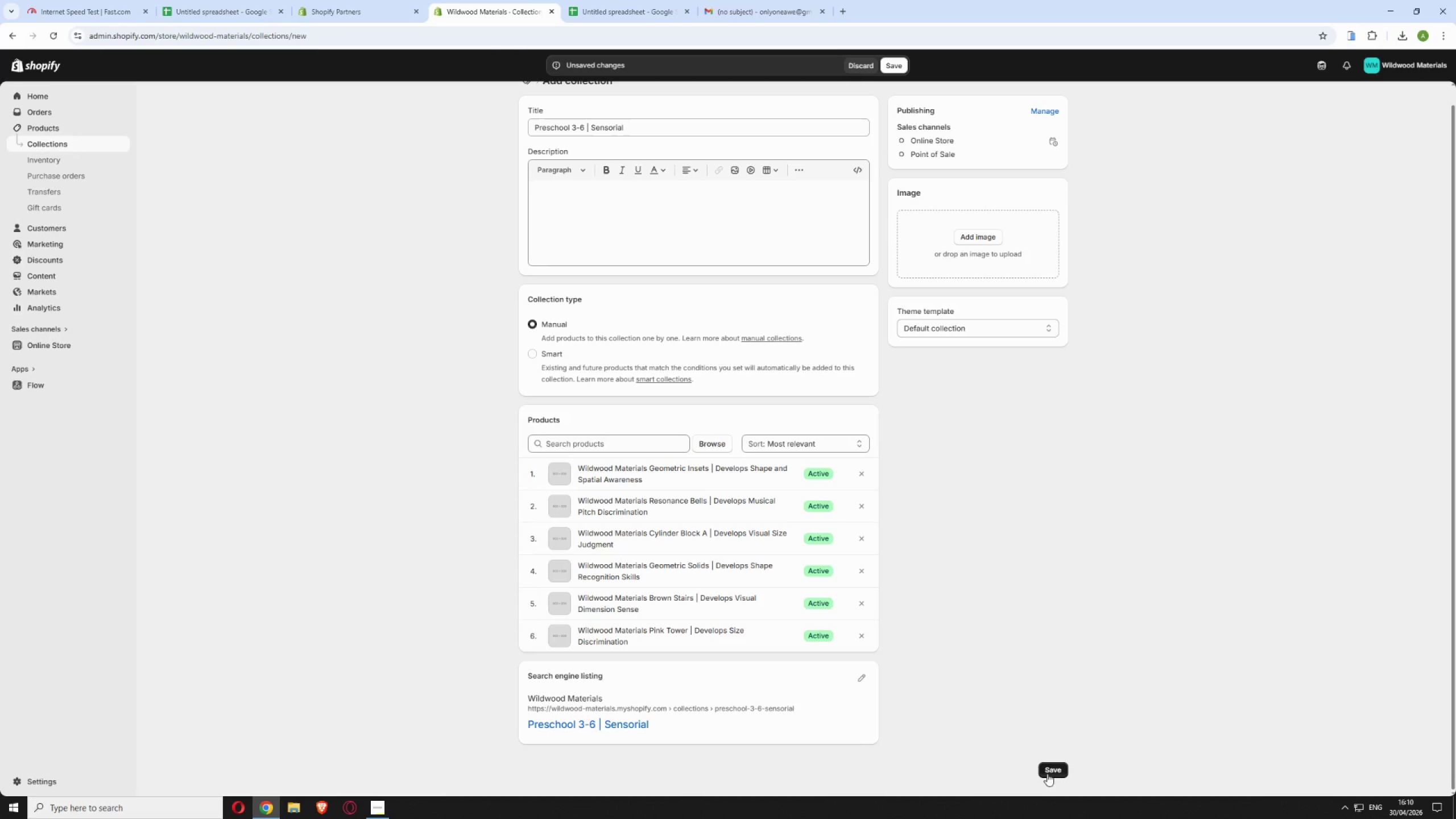 
left_click([1053, 768])
 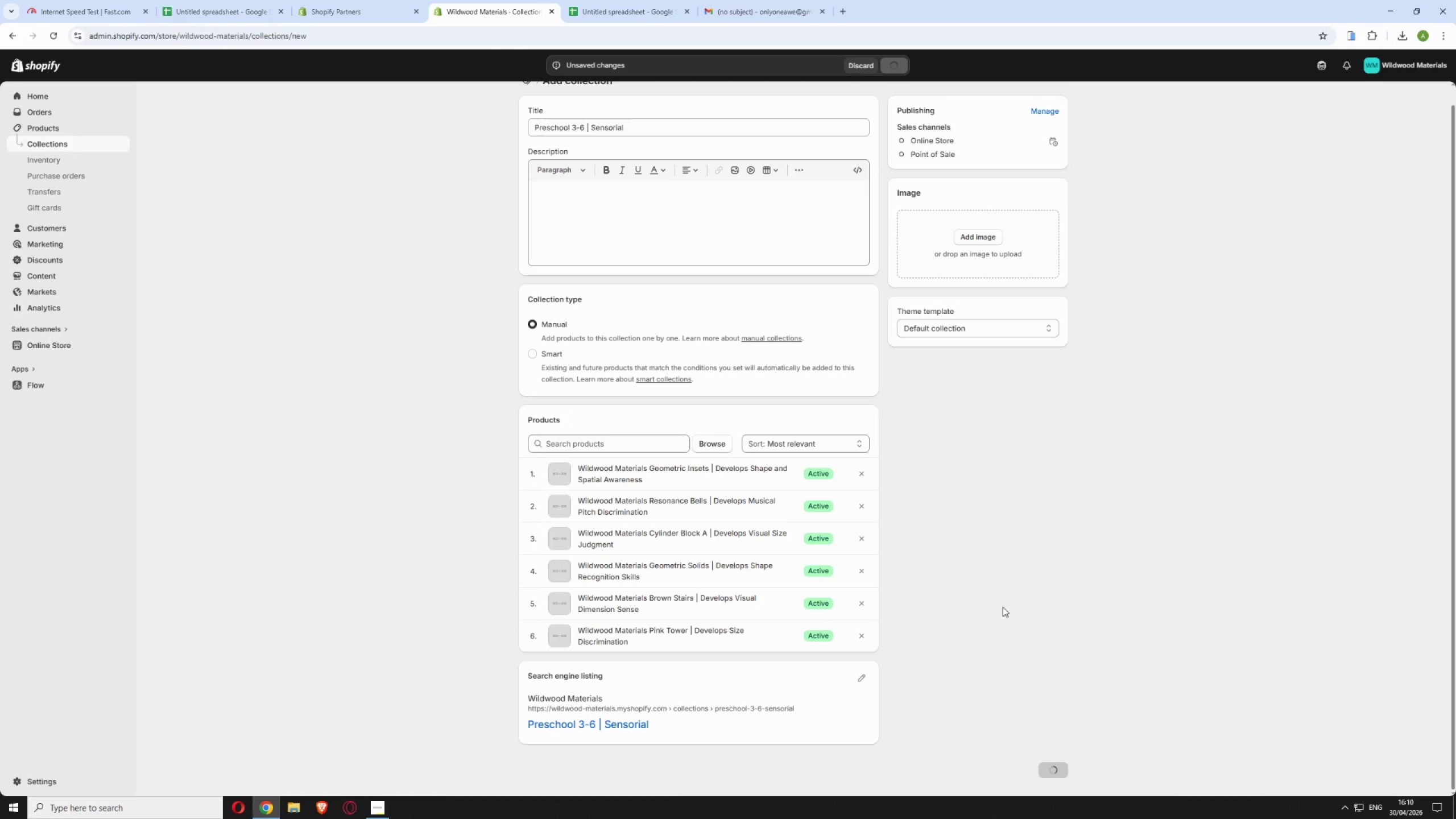 
scroll: coordinate [1004, 619], scroll_direction: up, amount: 8.0
 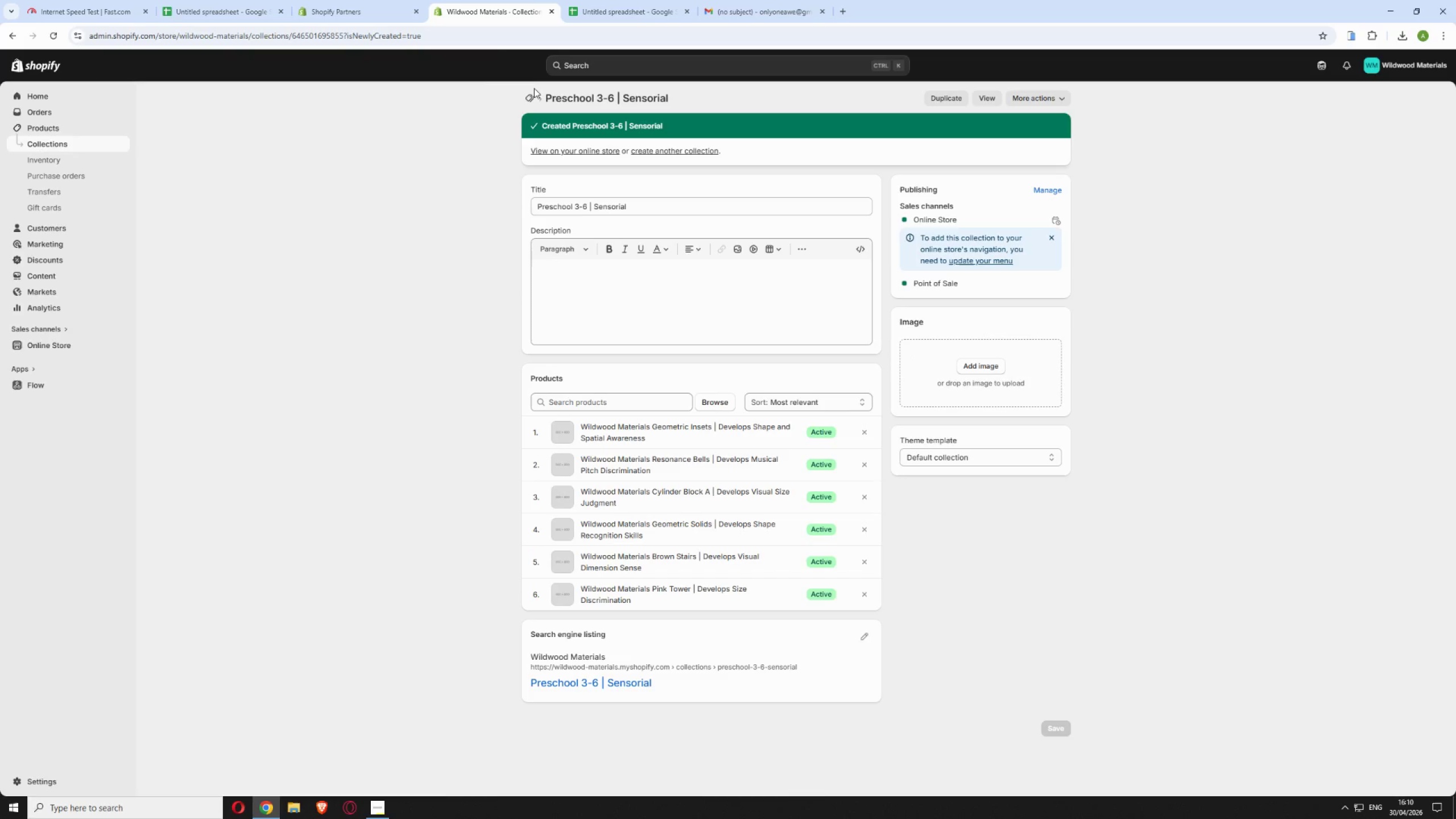 
left_click_drag(start_coordinate=[477, 32], to_coordinate=[292, 64])
 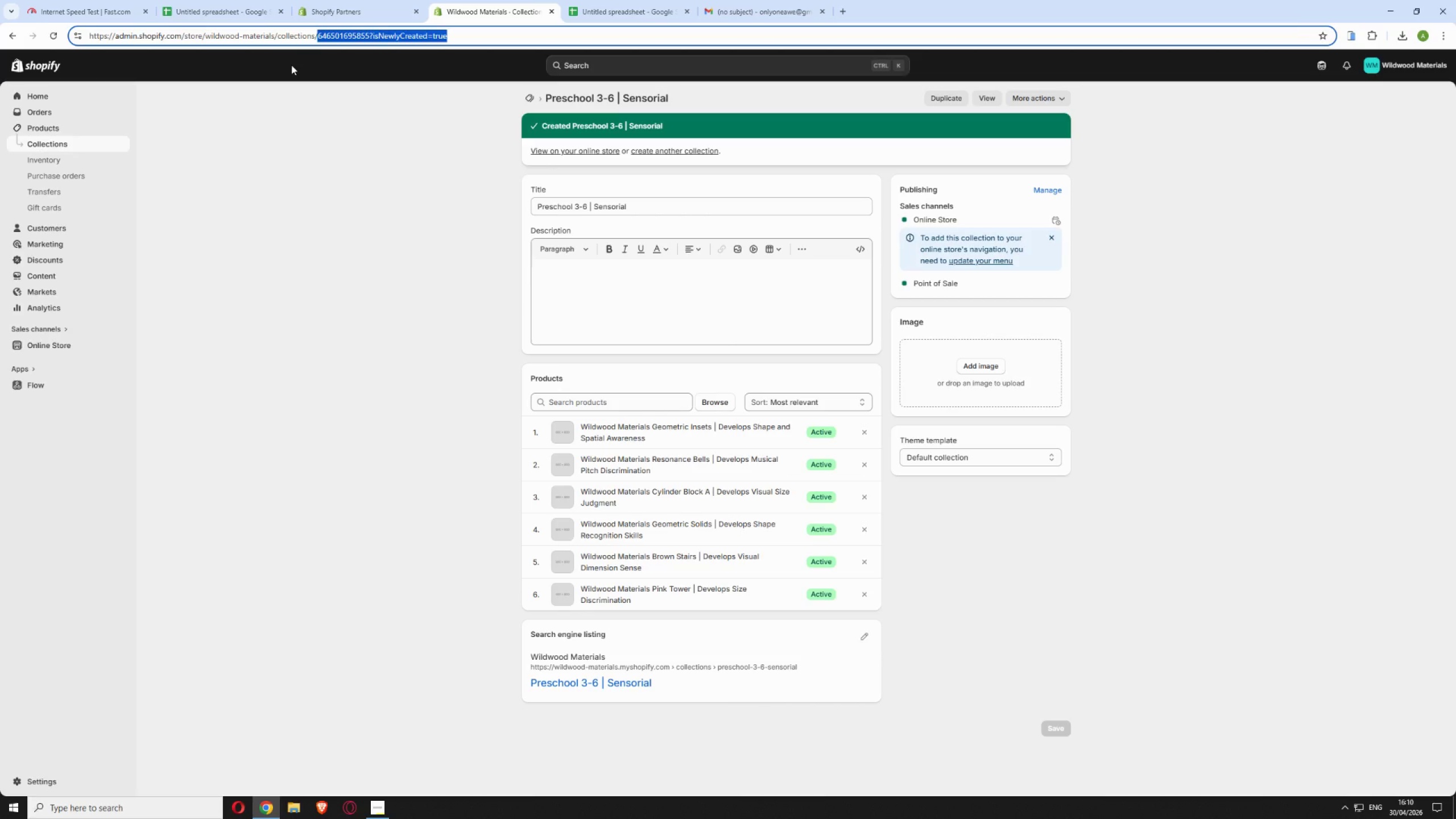 
key(Backspace)
 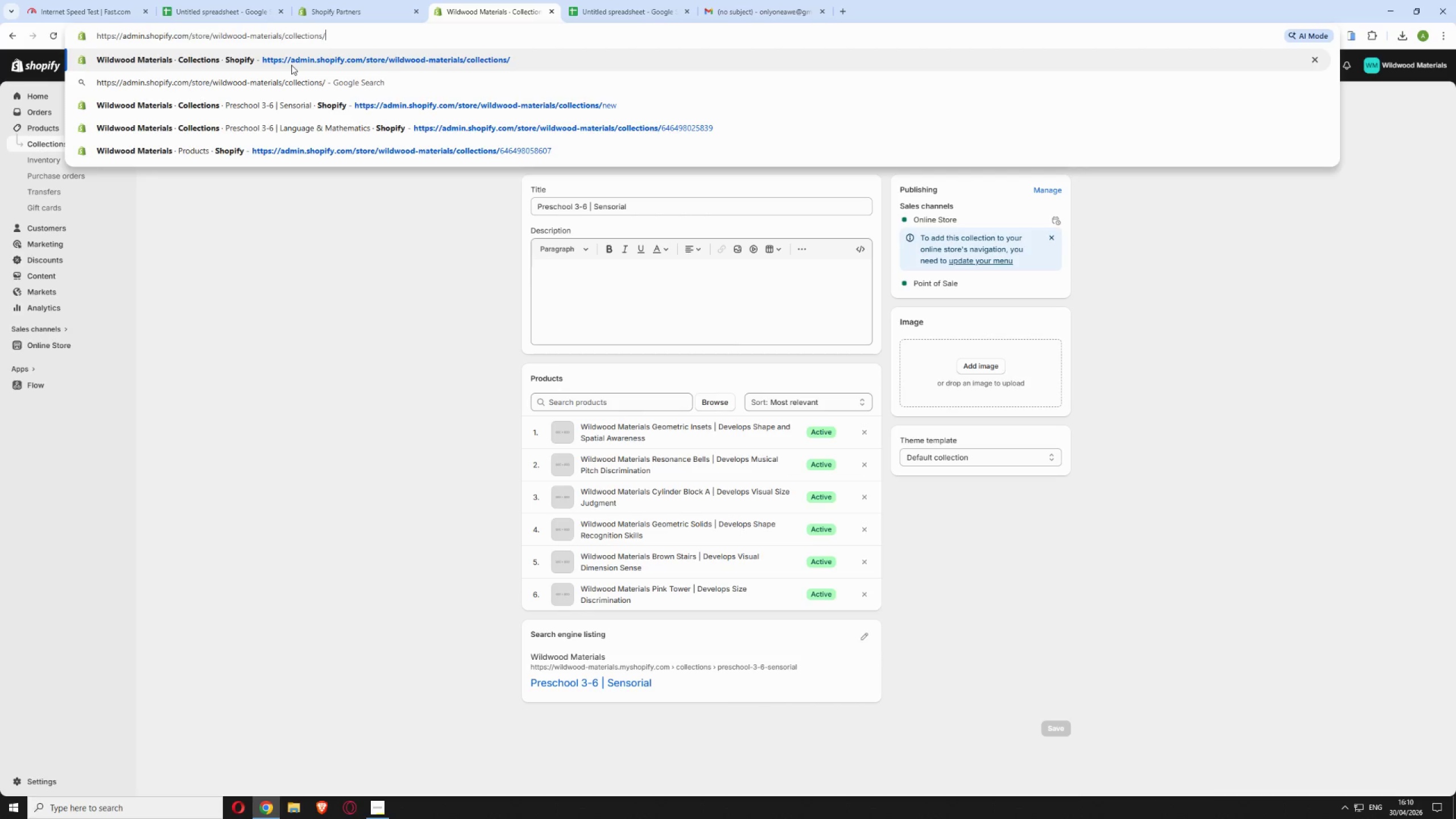 
key(Enter)
 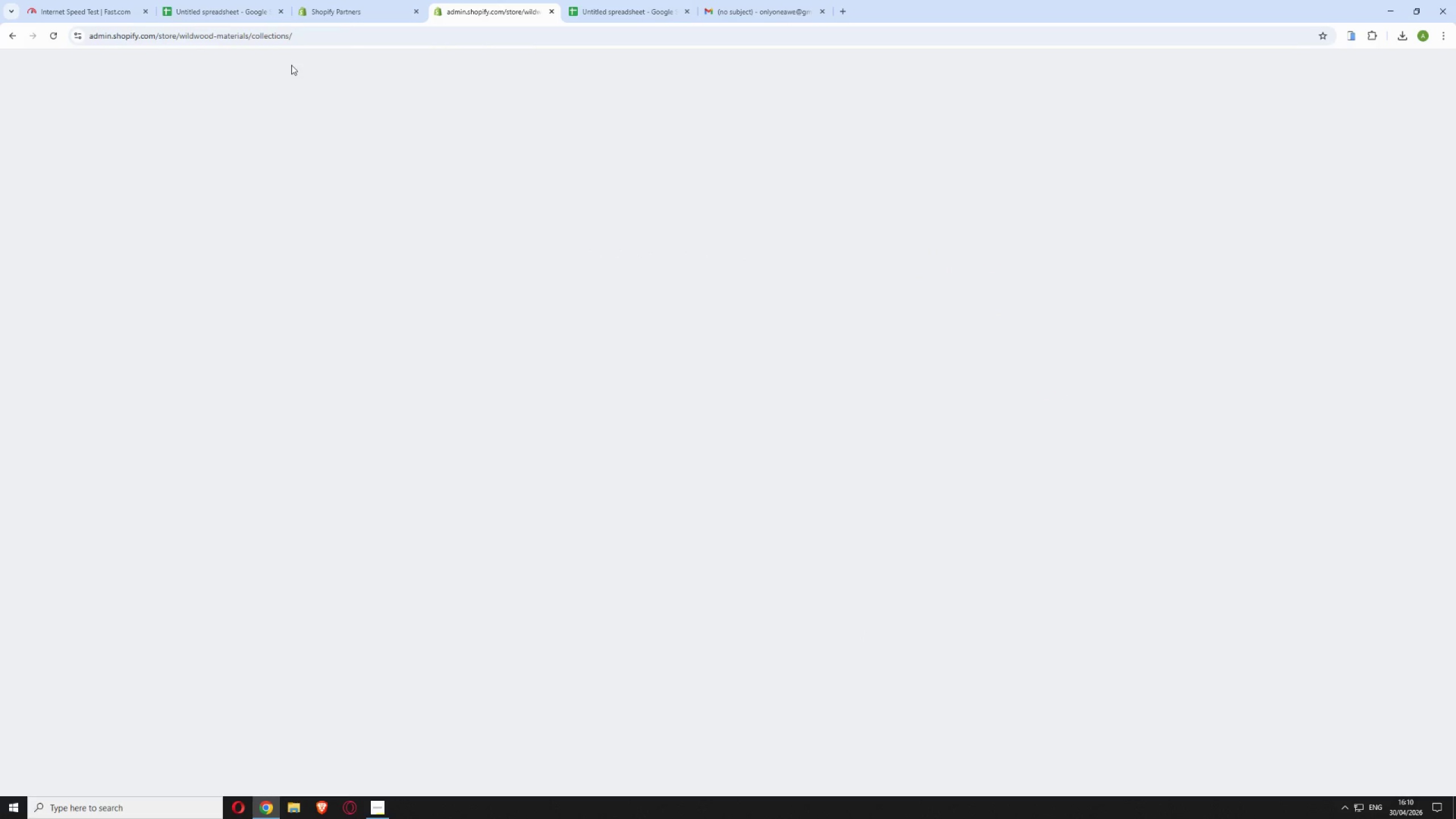 
mouse_move([351, 86])
 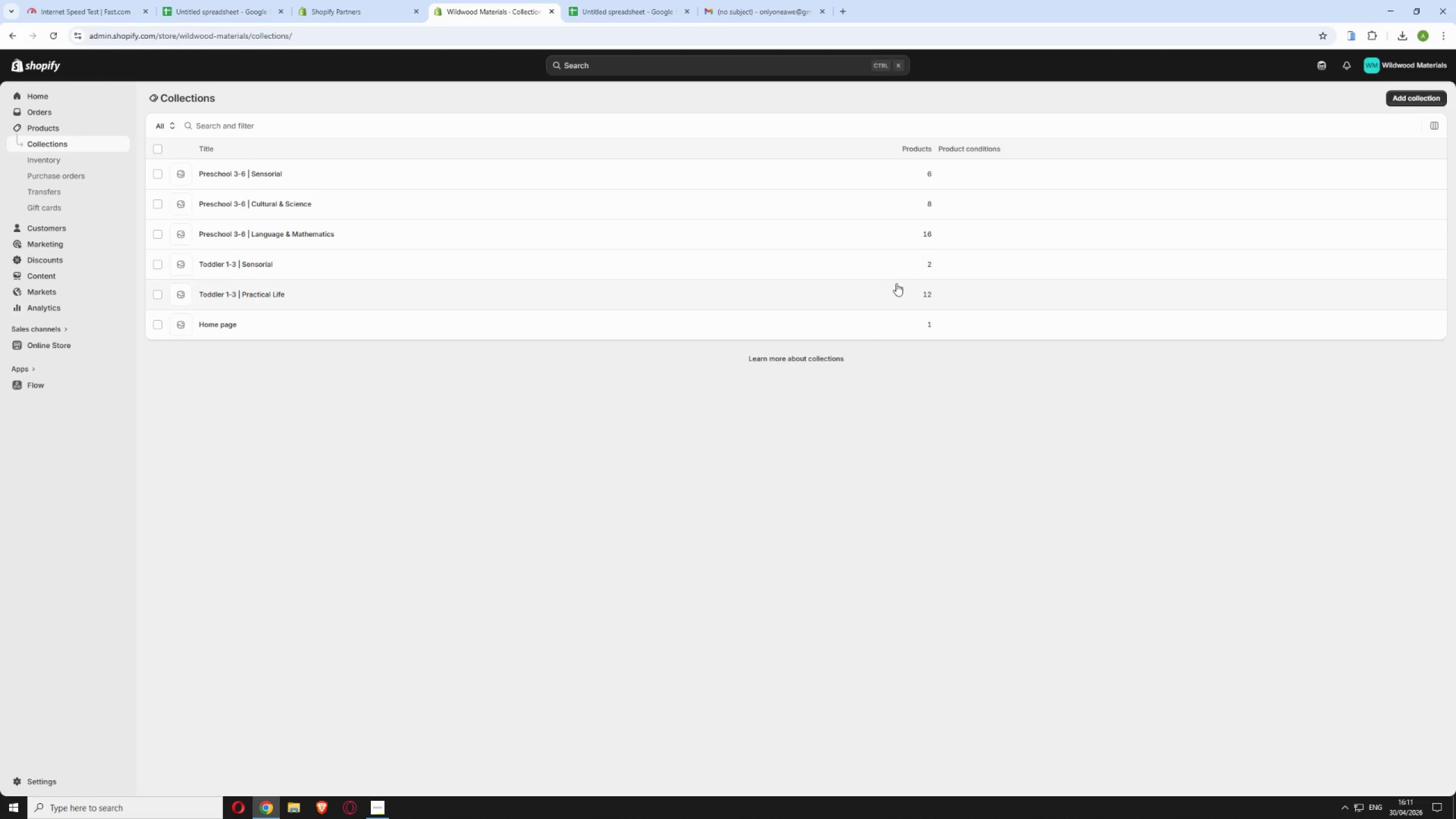 
wait(59.91)
 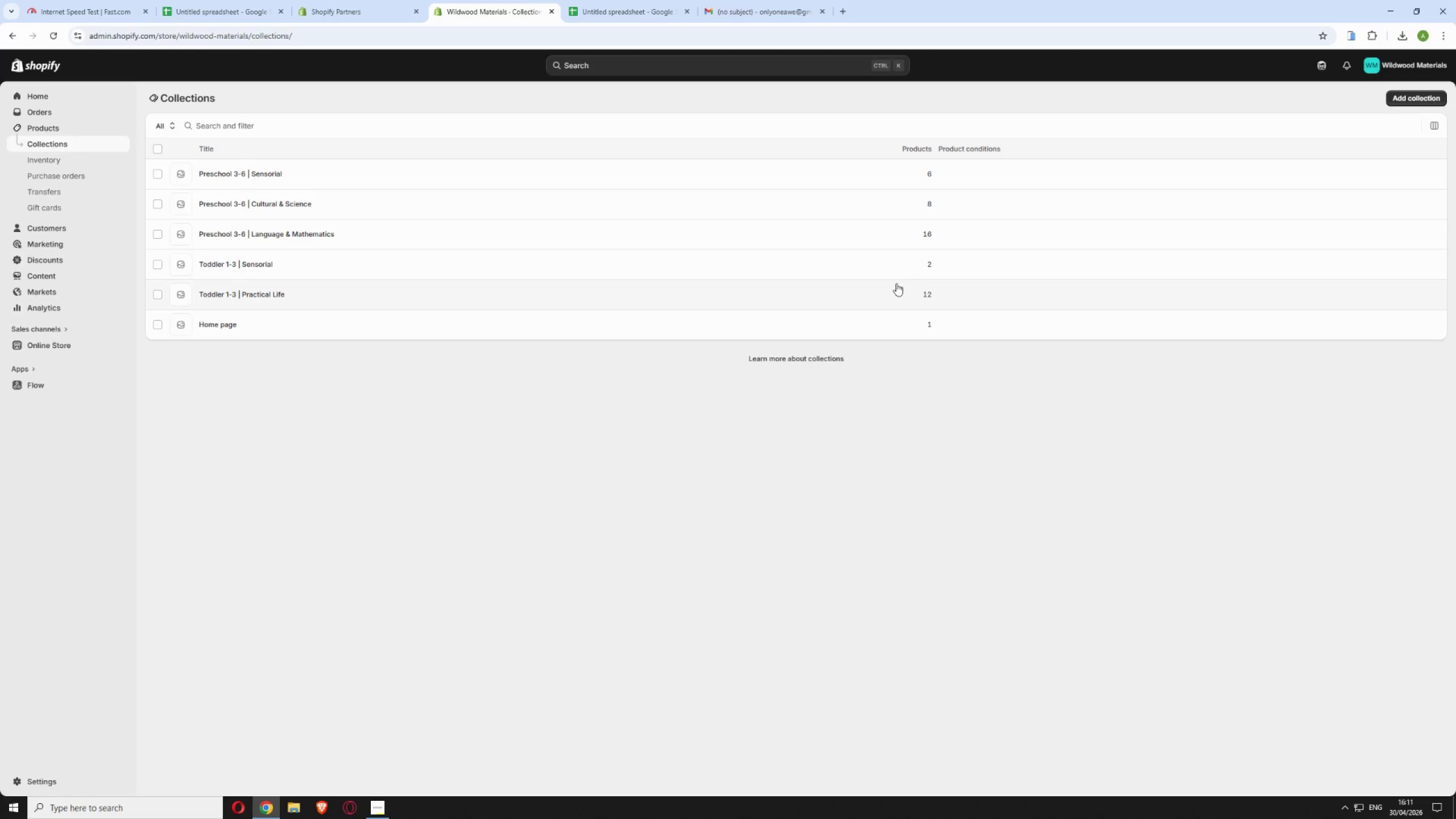 
left_click([306, 292])
 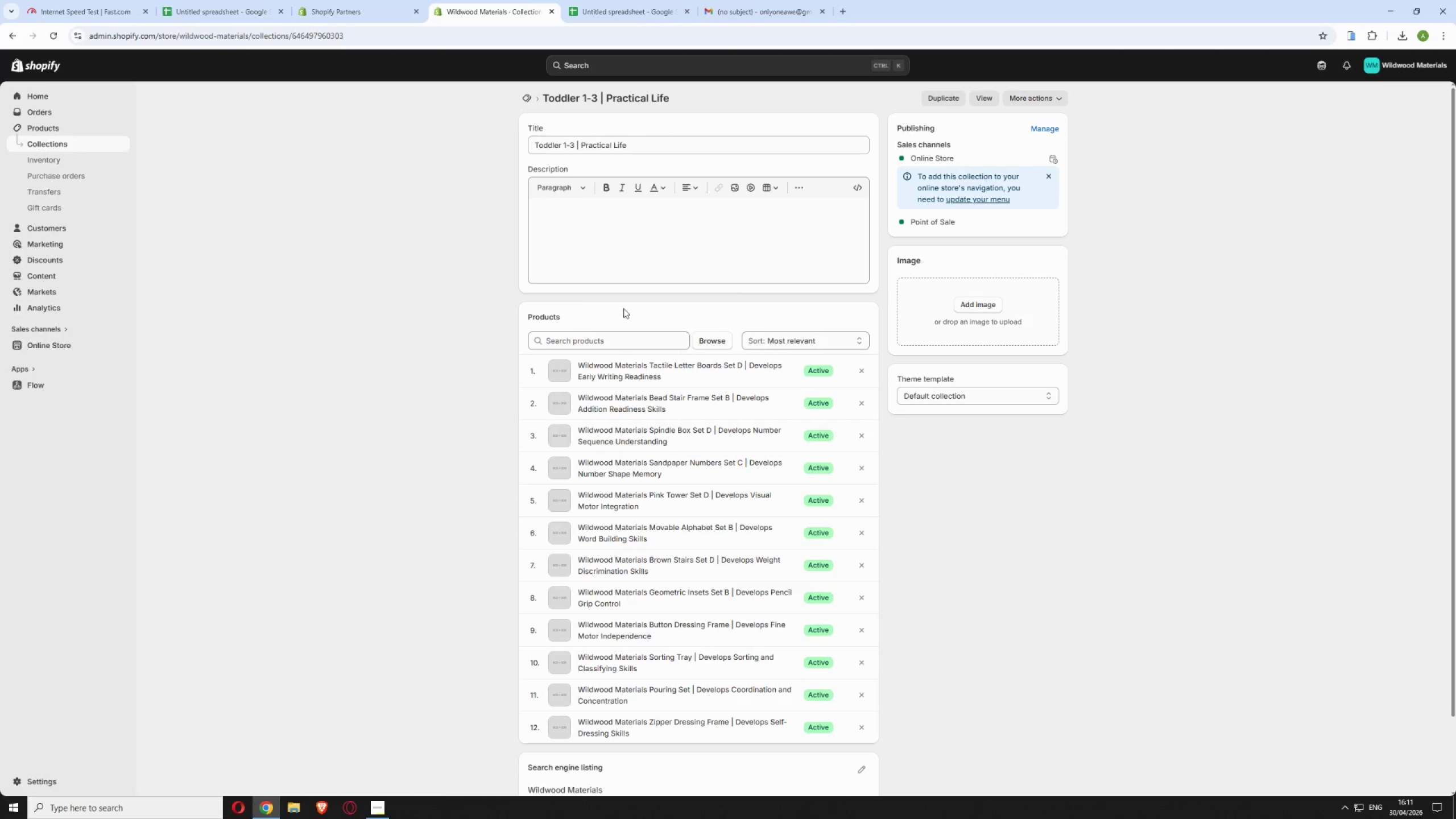 
left_click([623, 338])